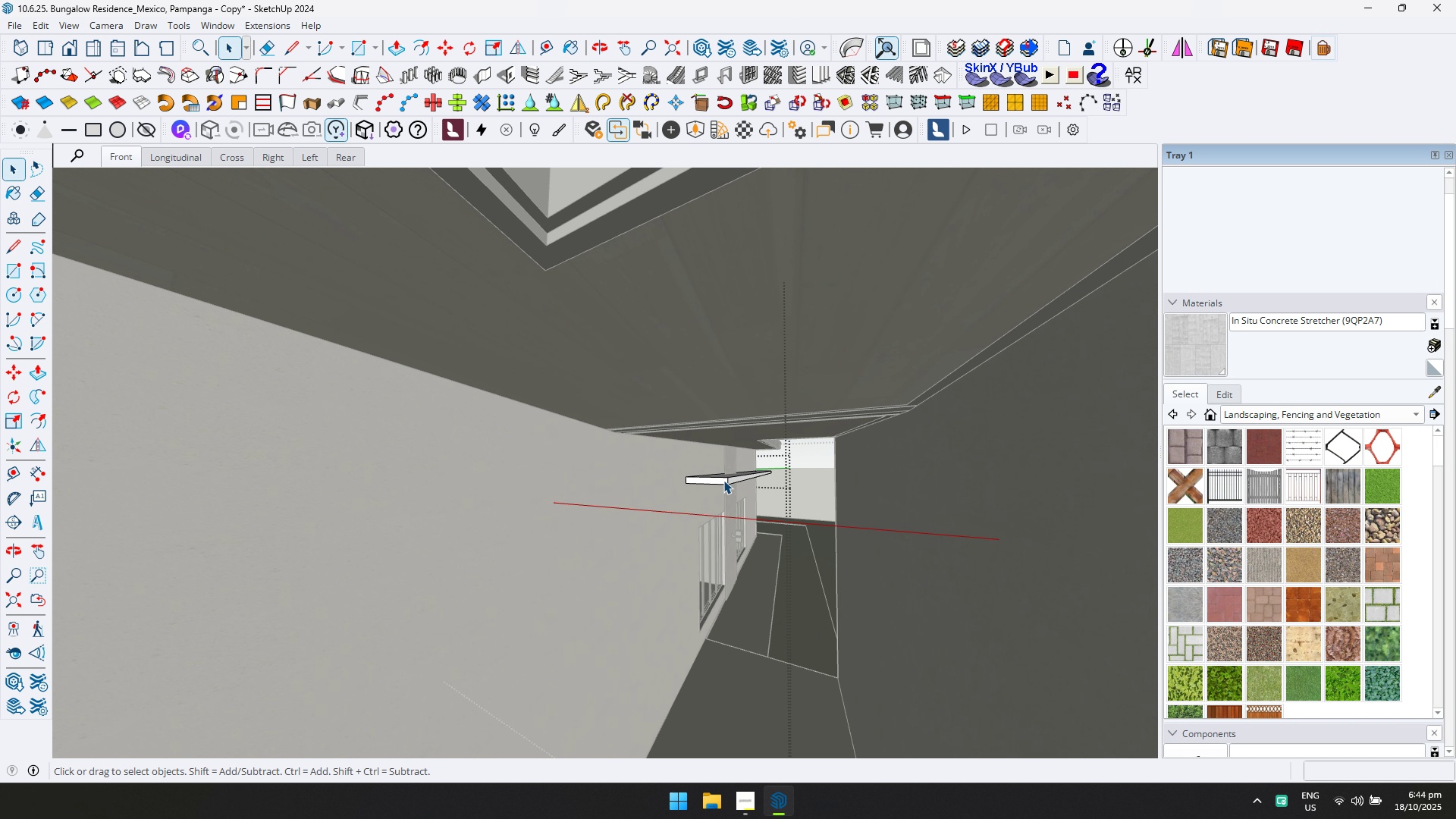 
key(P)
 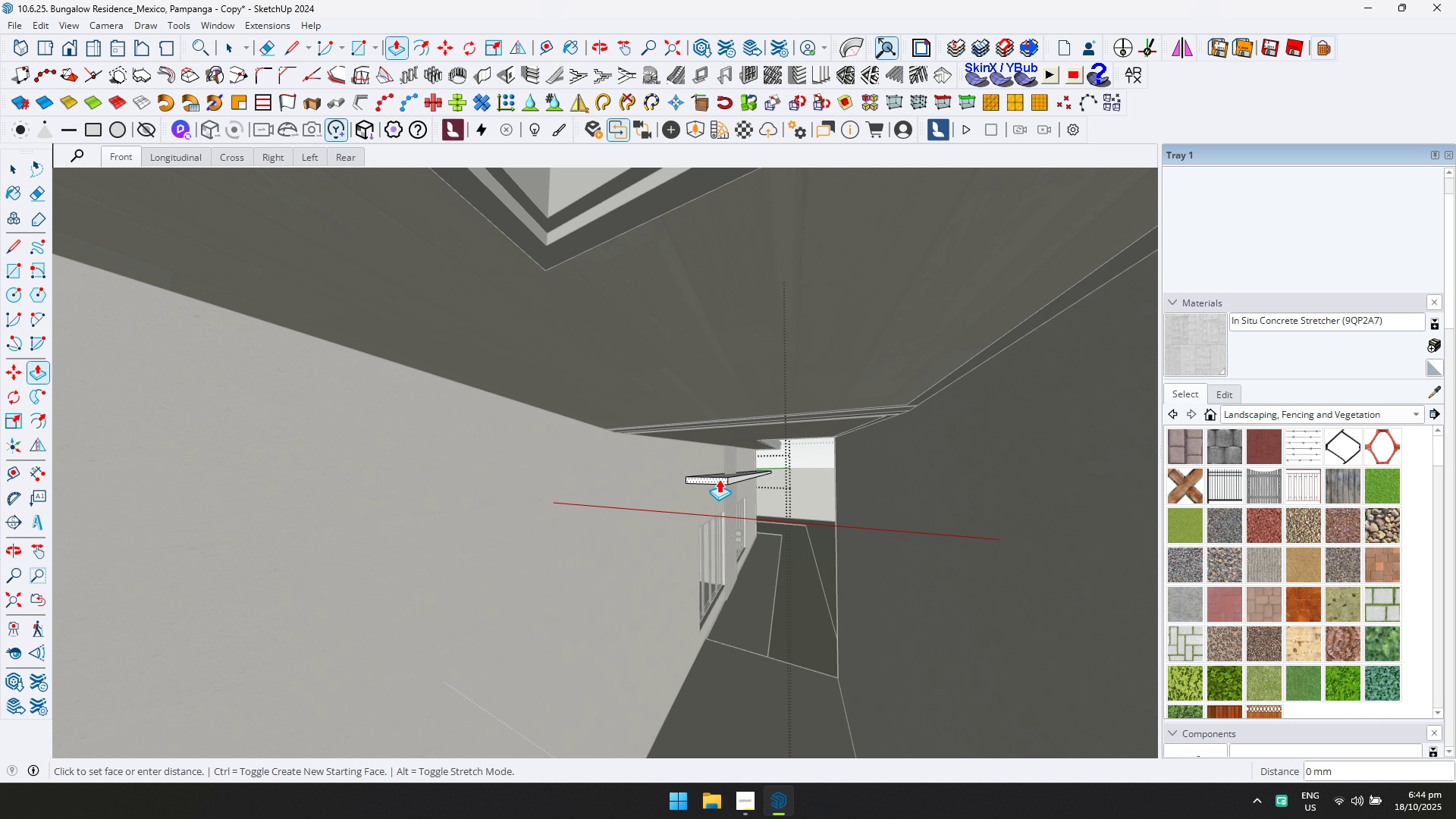 
left_click([719, 479])
 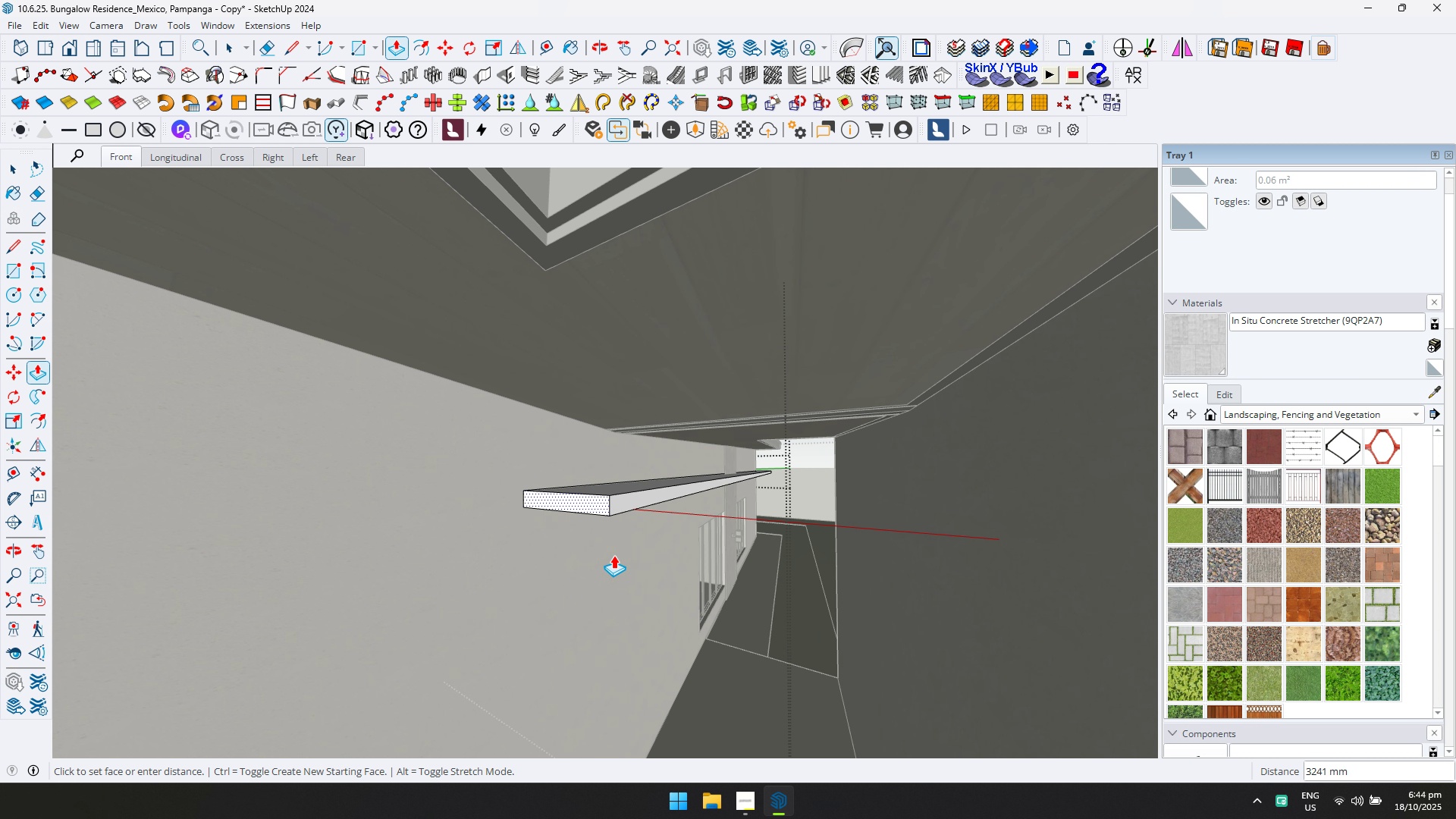 
scroll: coordinate [516, 563], scroll_direction: down, amount: 14.0
 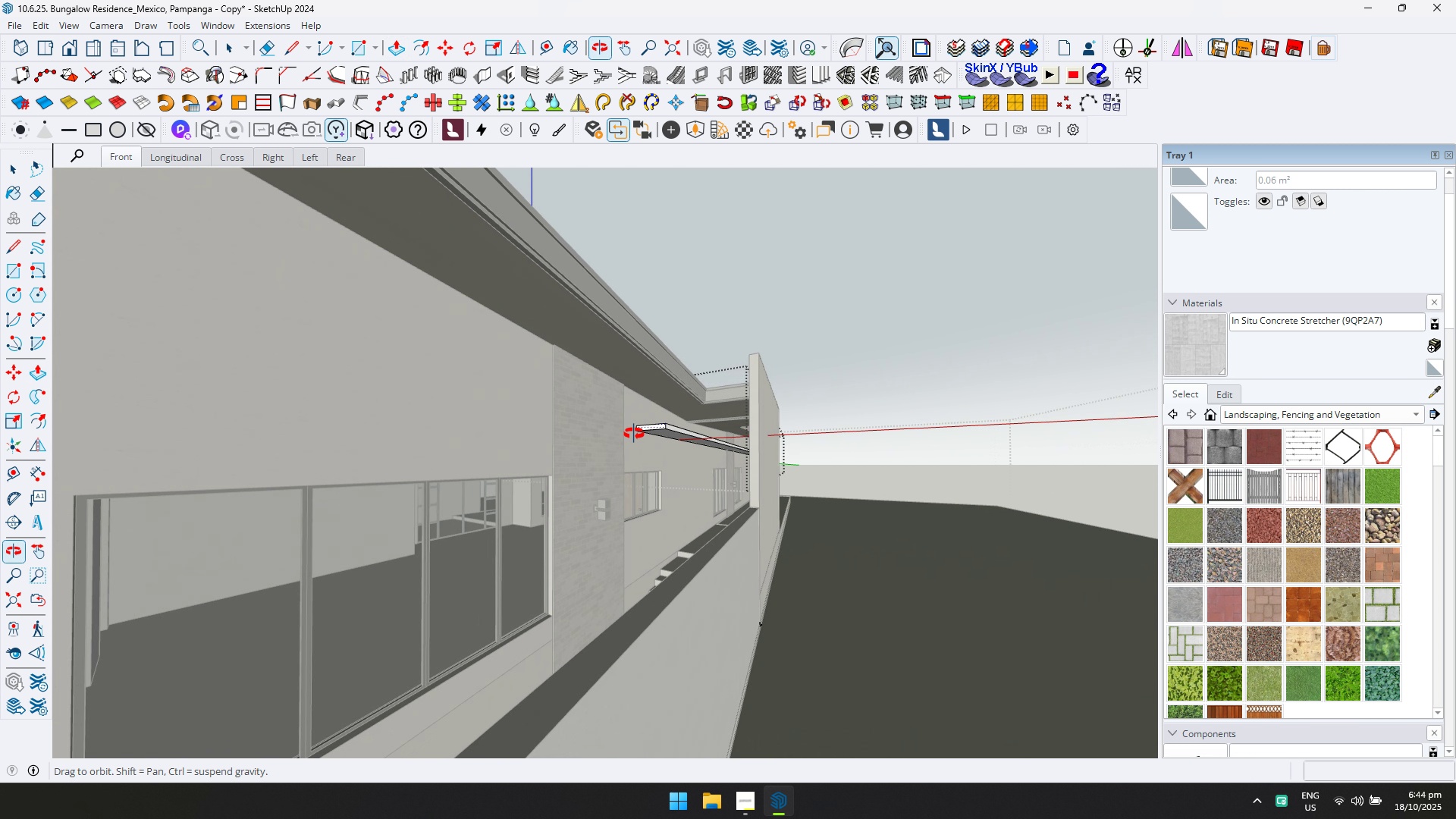 
hold_key(key=ShiftLeft, duration=0.45)
 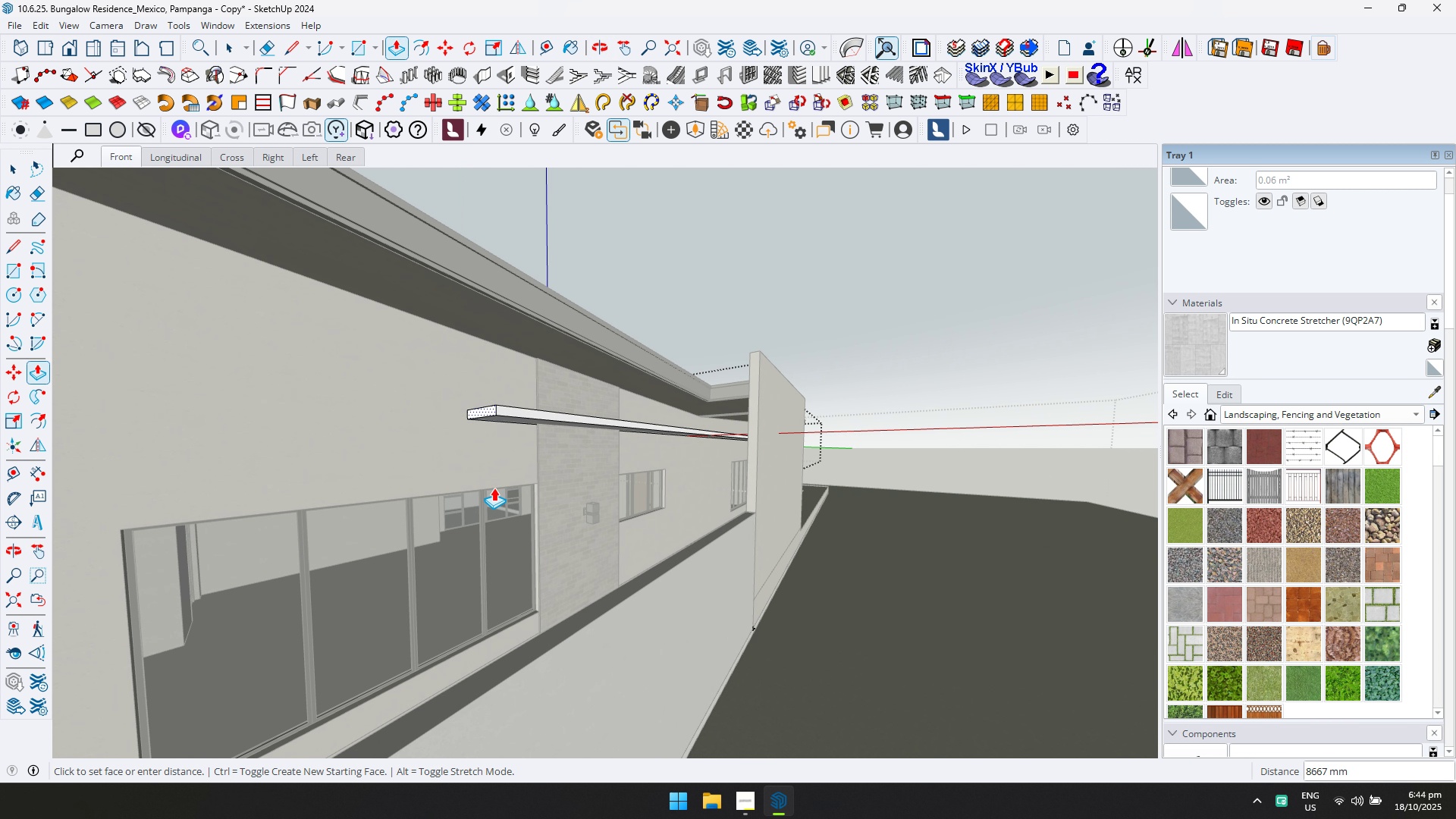 
scroll: coordinate [522, 477], scroll_direction: down, amount: 4.0
 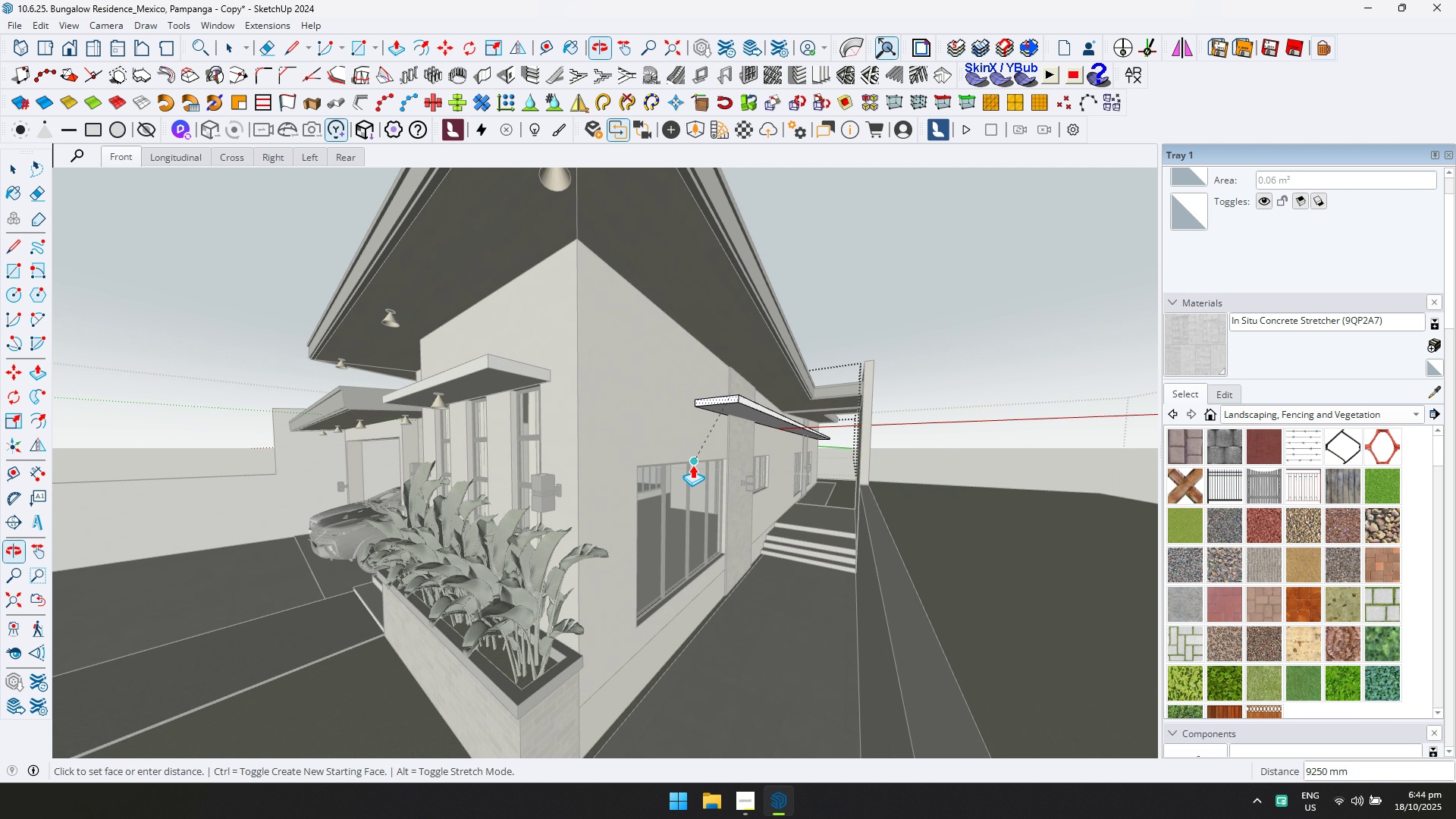 
hold_key(key=ShiftLeft, duration=0.46)
 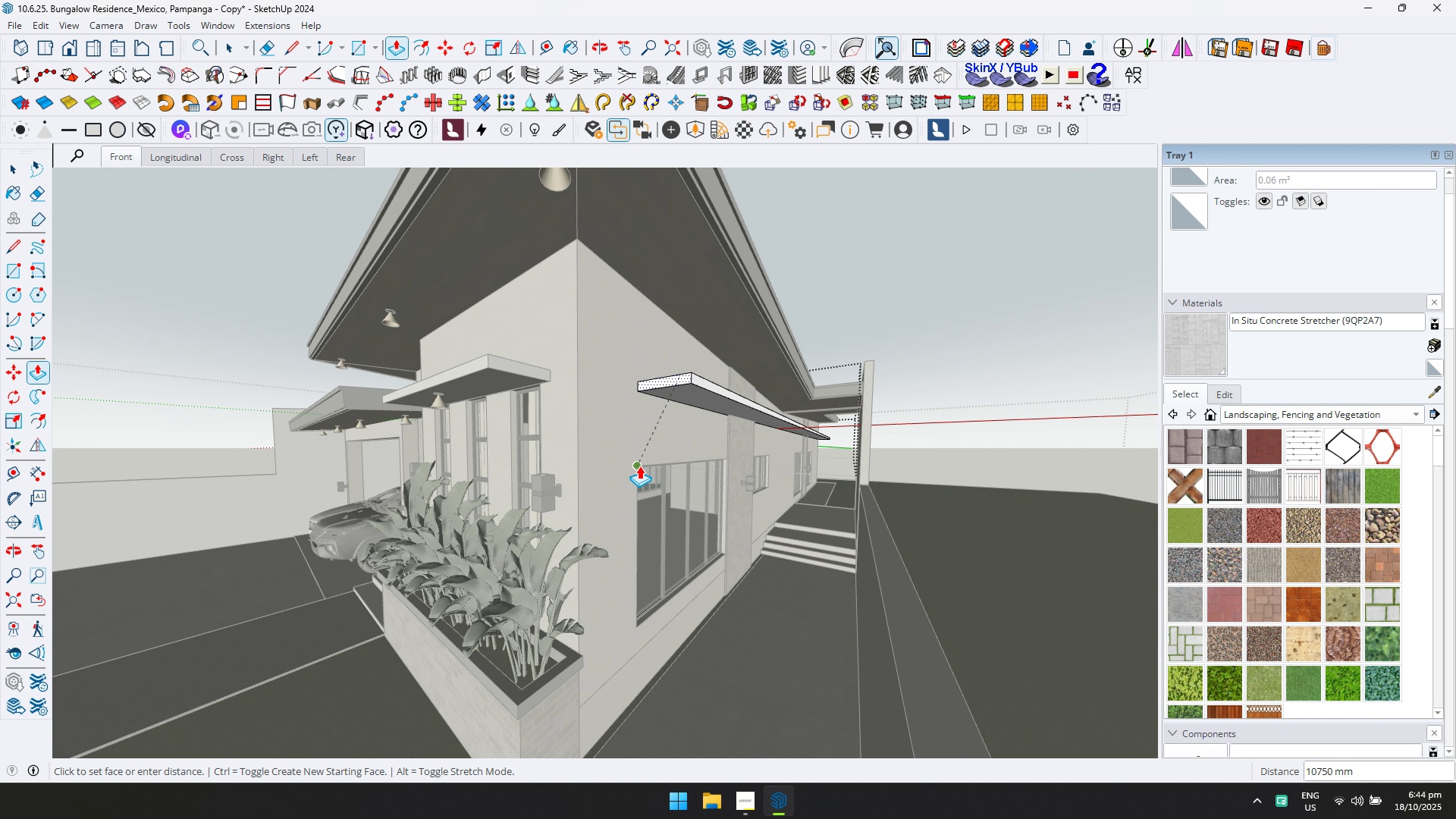 
left_click([639, 466])
 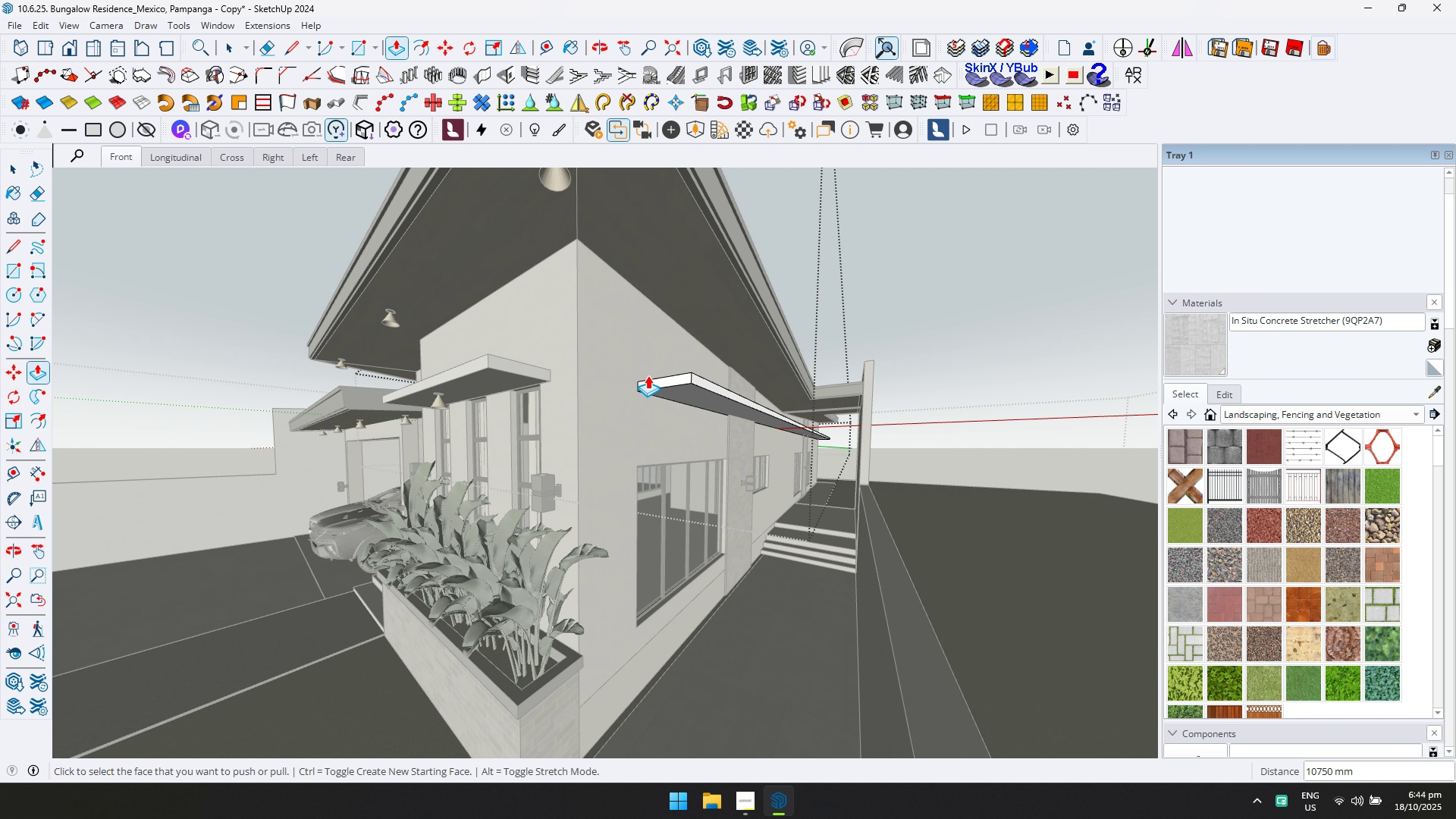 
left_click([654, 380])
 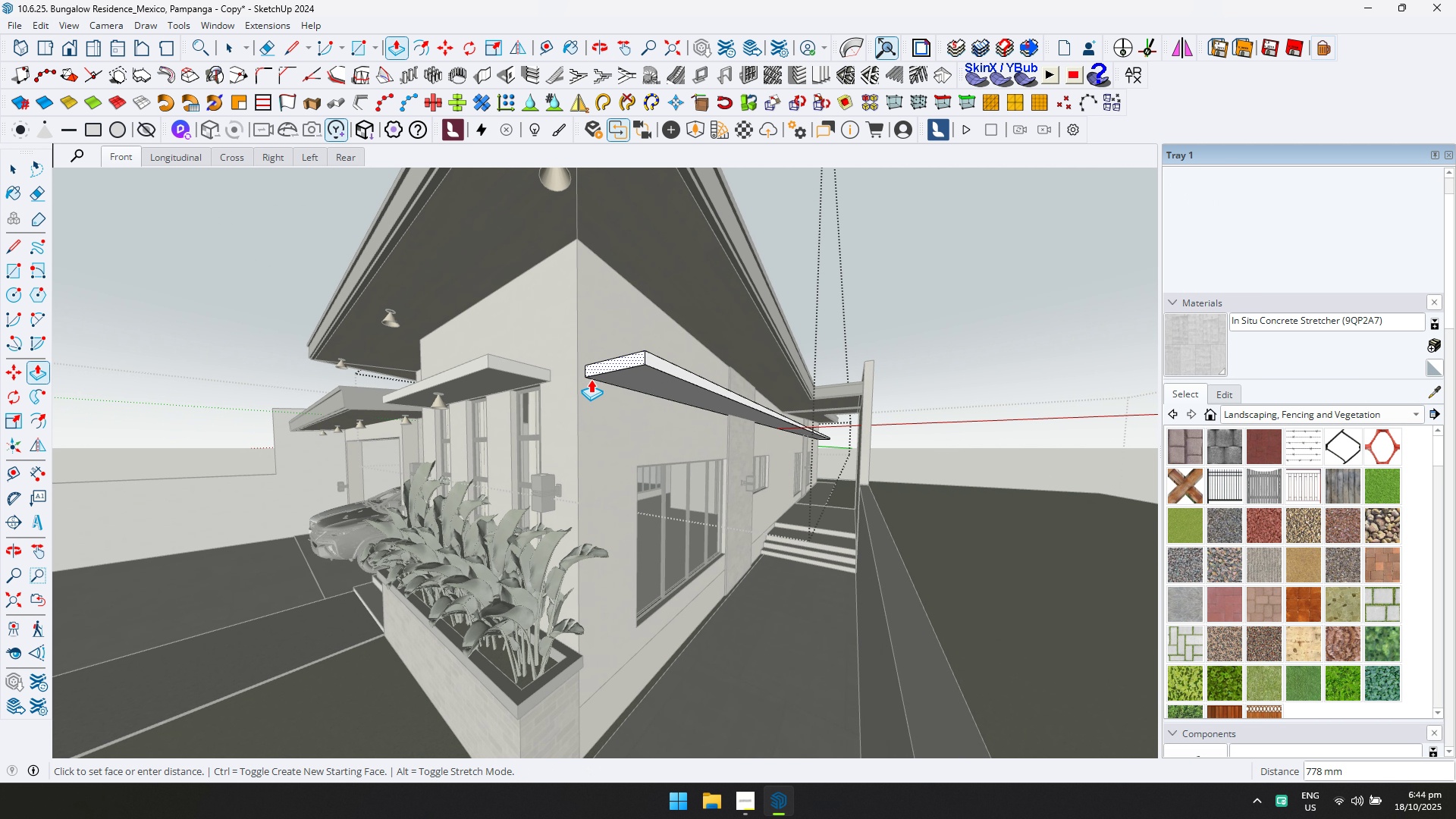 
key(Control+ControlLeft)
 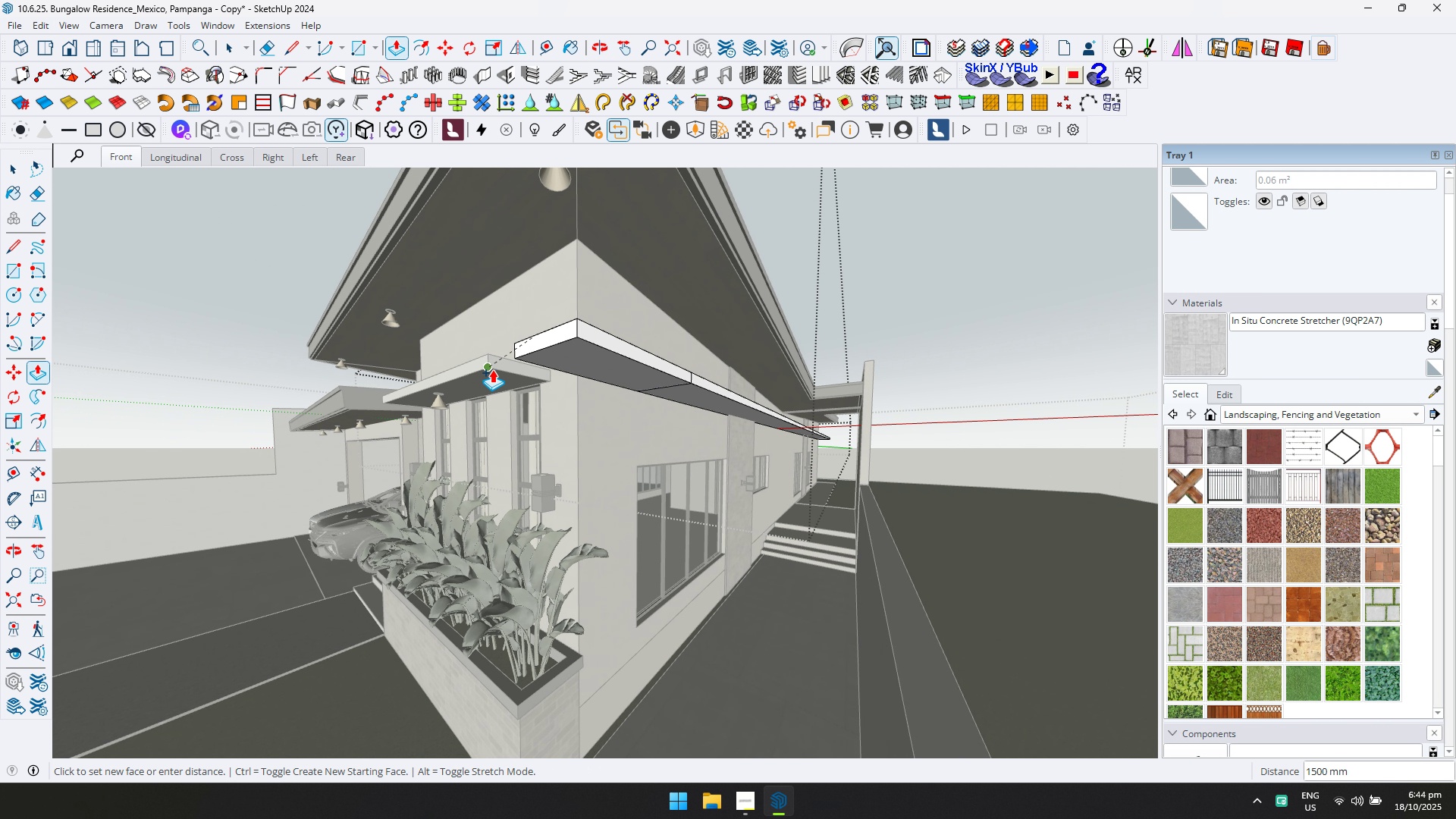 
left_click([492, 369])
 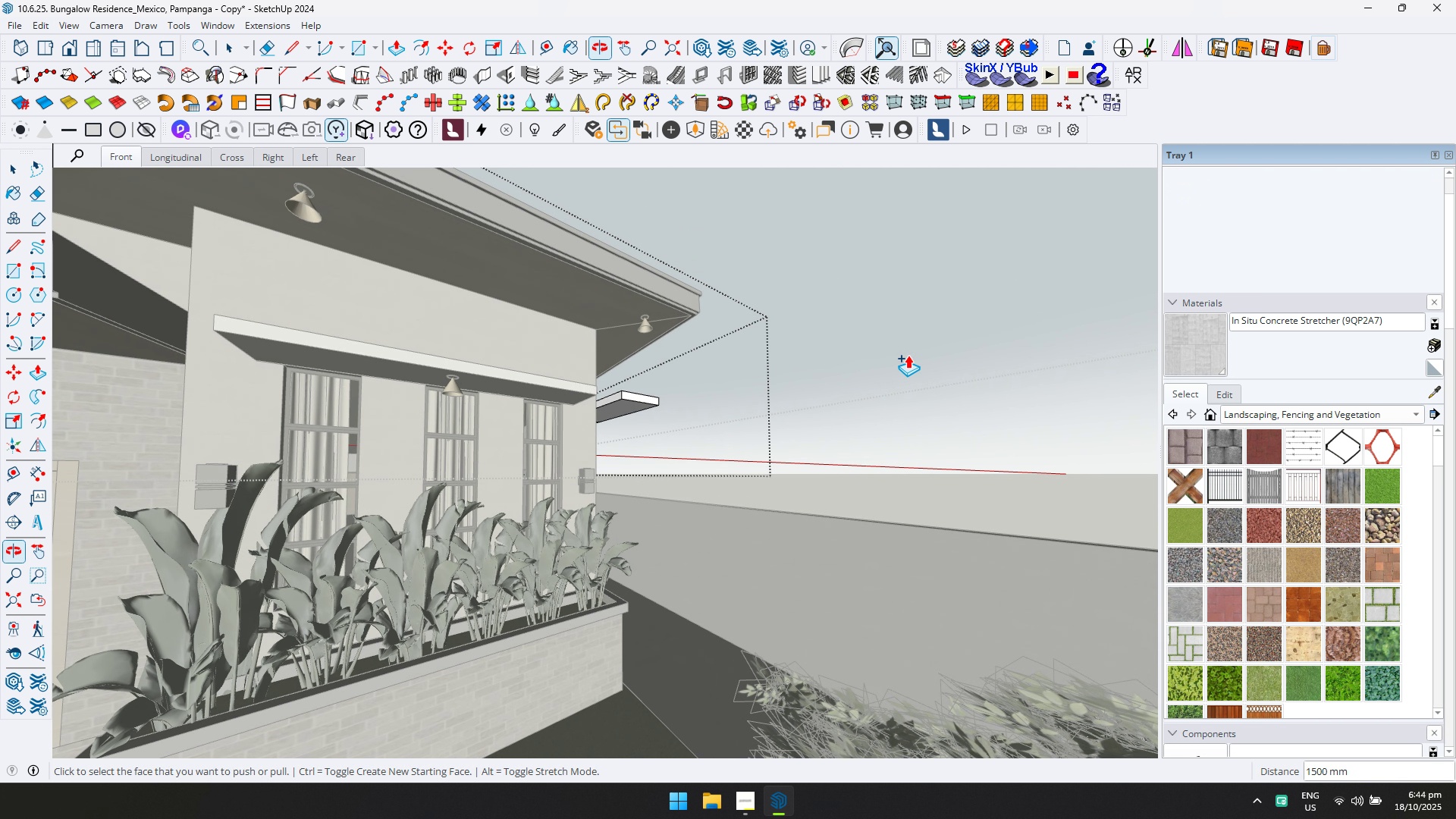 
scroll: coordinate [661, 409], scroll_direction: up, amount: 3.0
 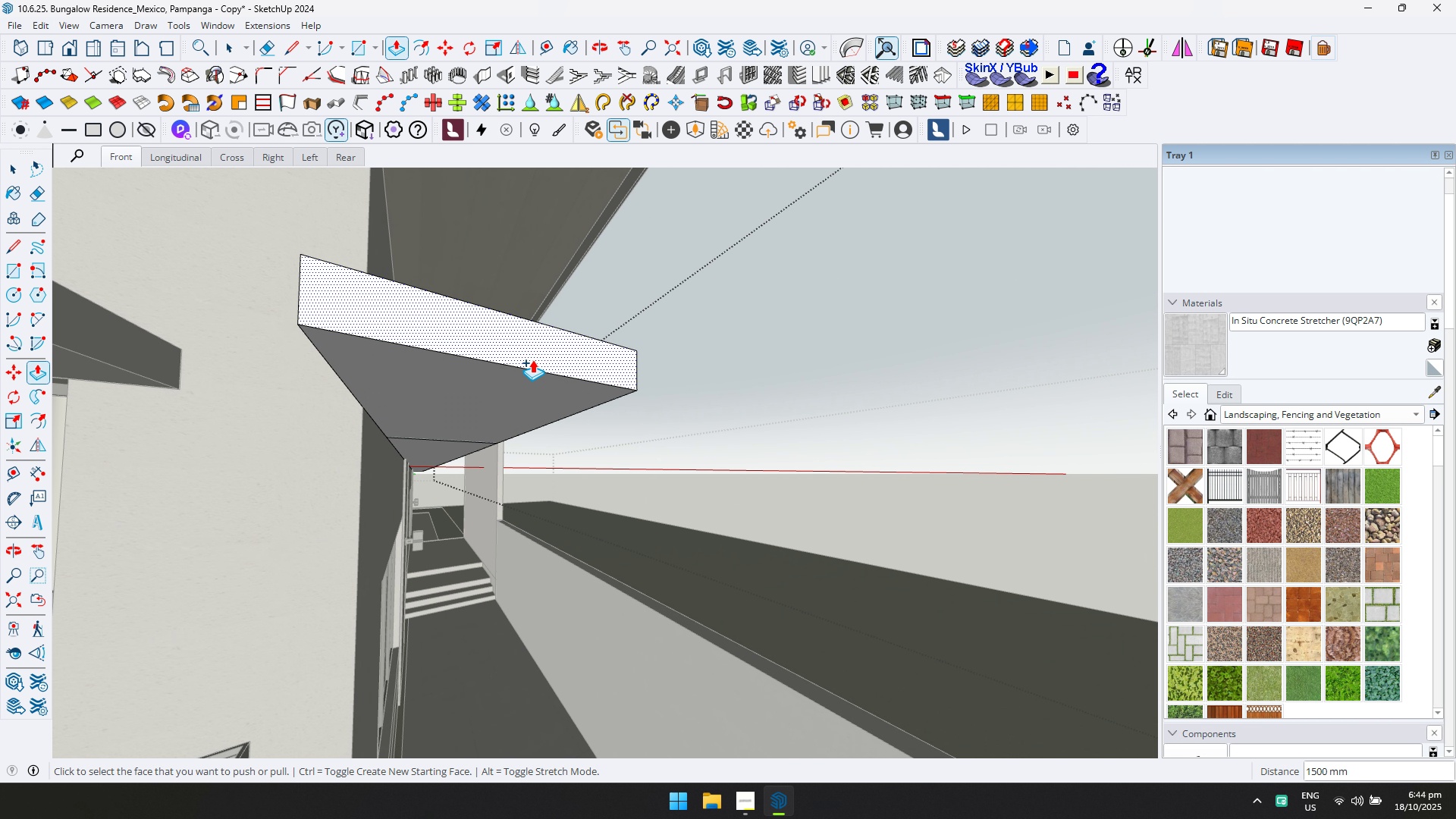 
hold_key(key=ShiftLeft, duration=0.41)
 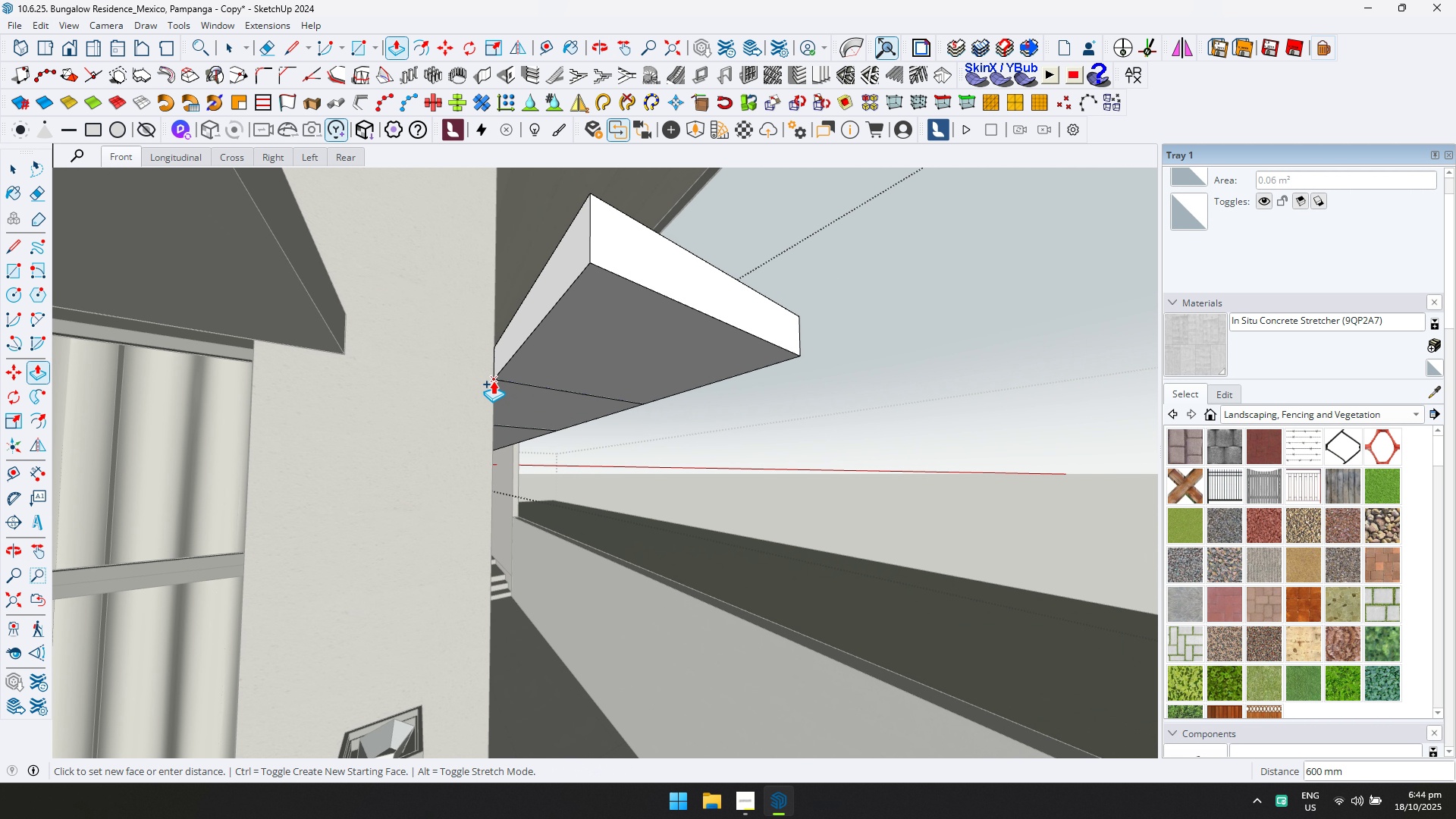 
left_click([495, 381])
 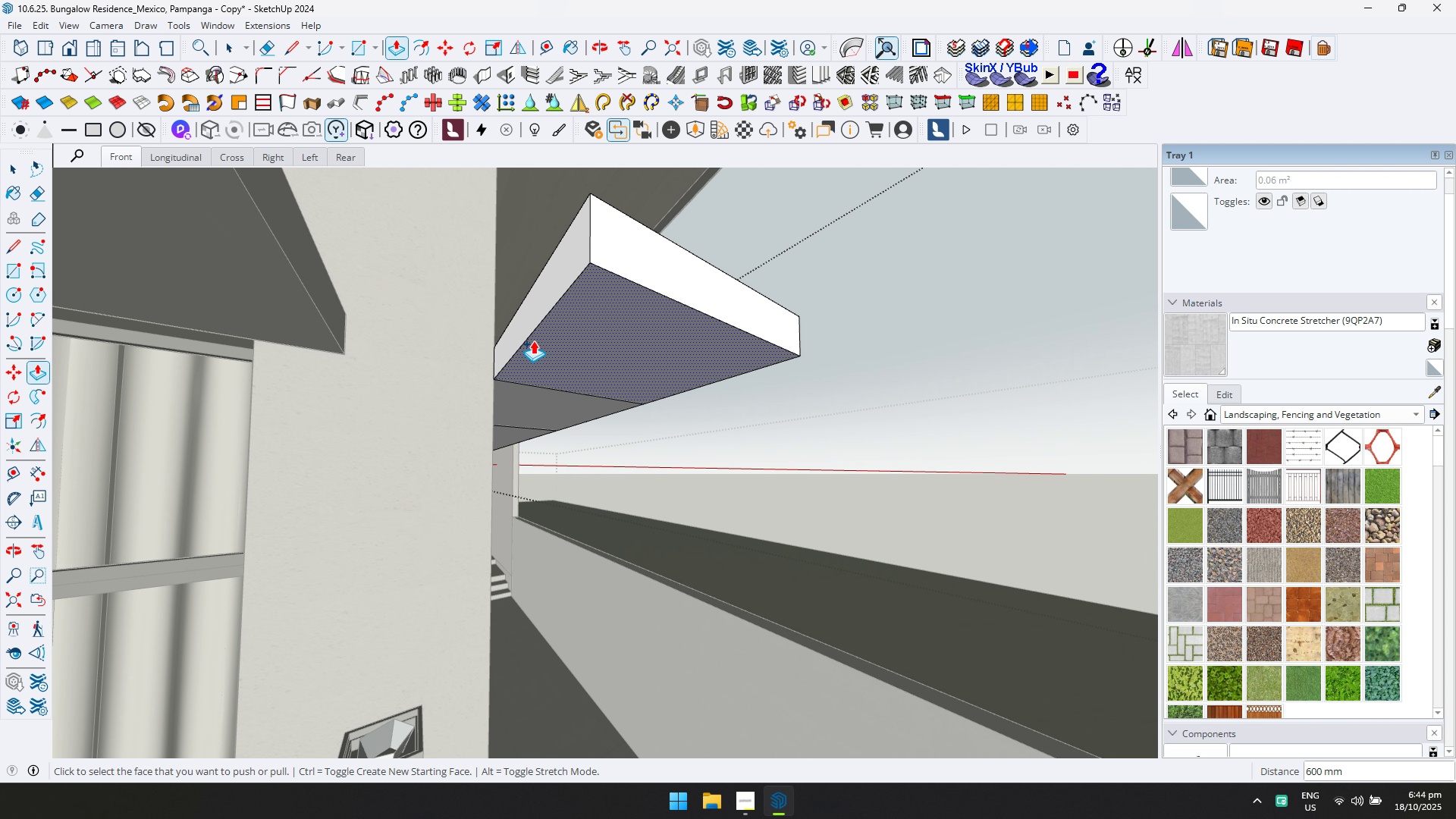 
key(Control+ControlLeft)
 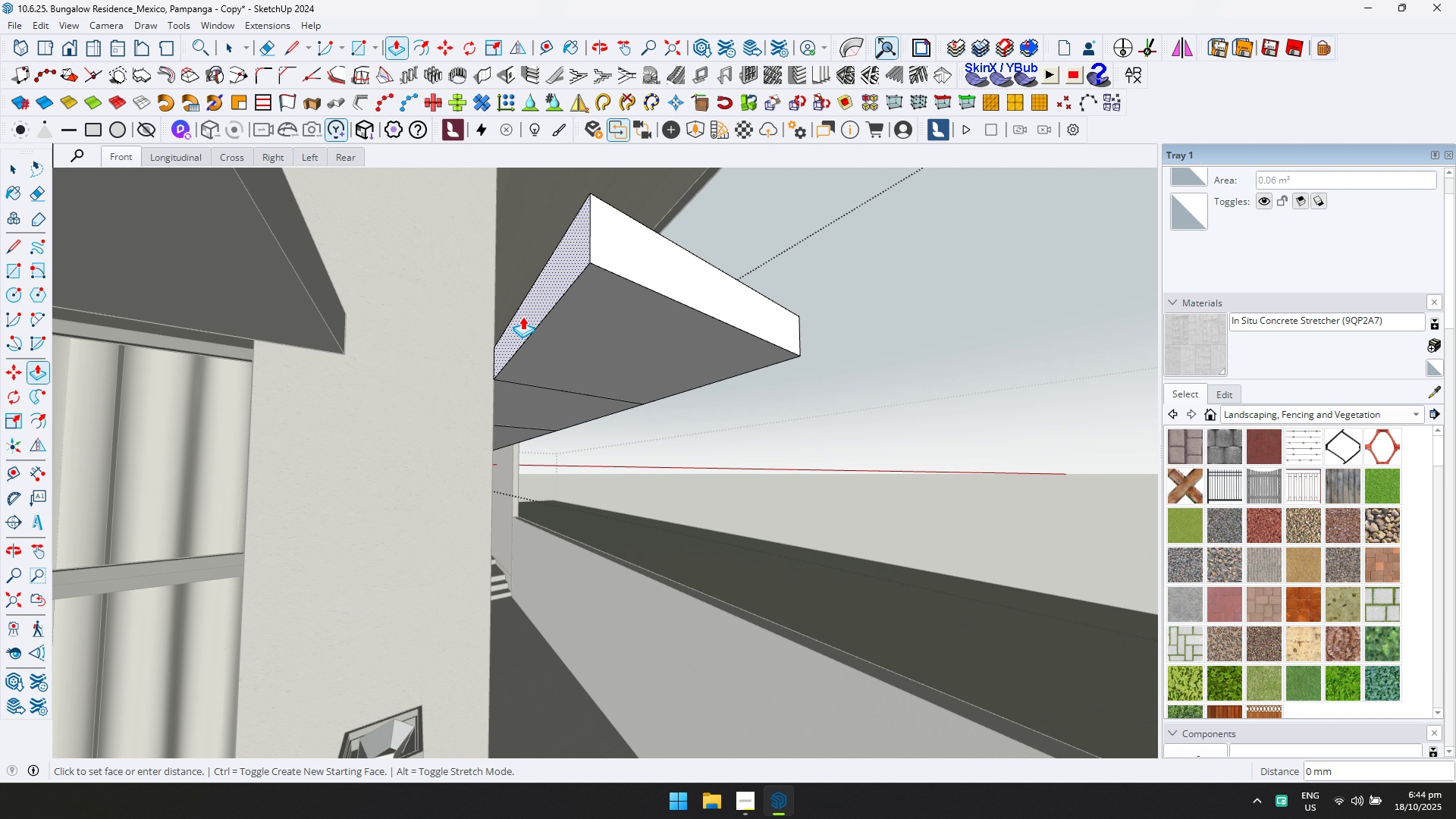 
left_click([522, 316])
 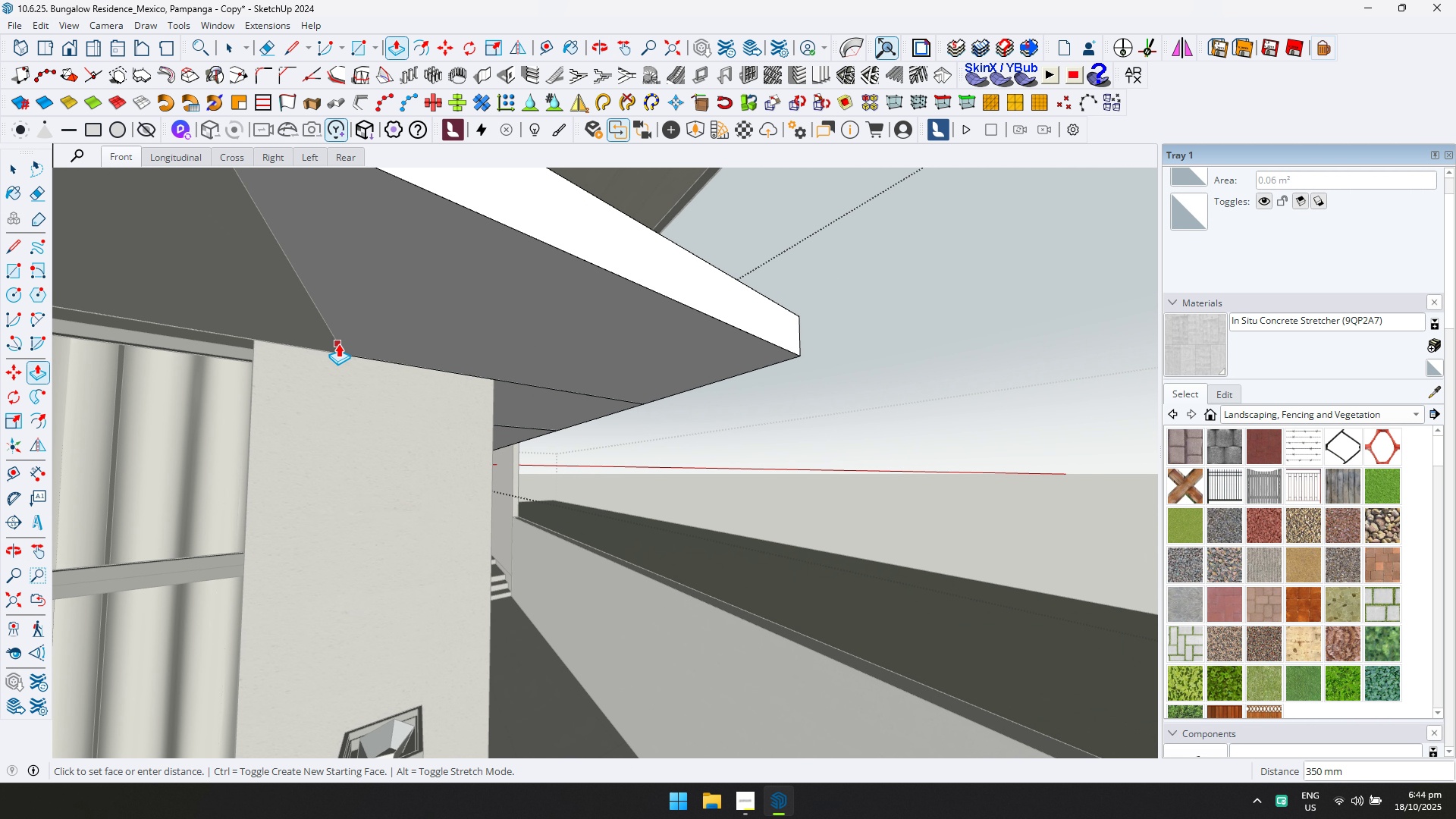 
left_click([338, 344])
 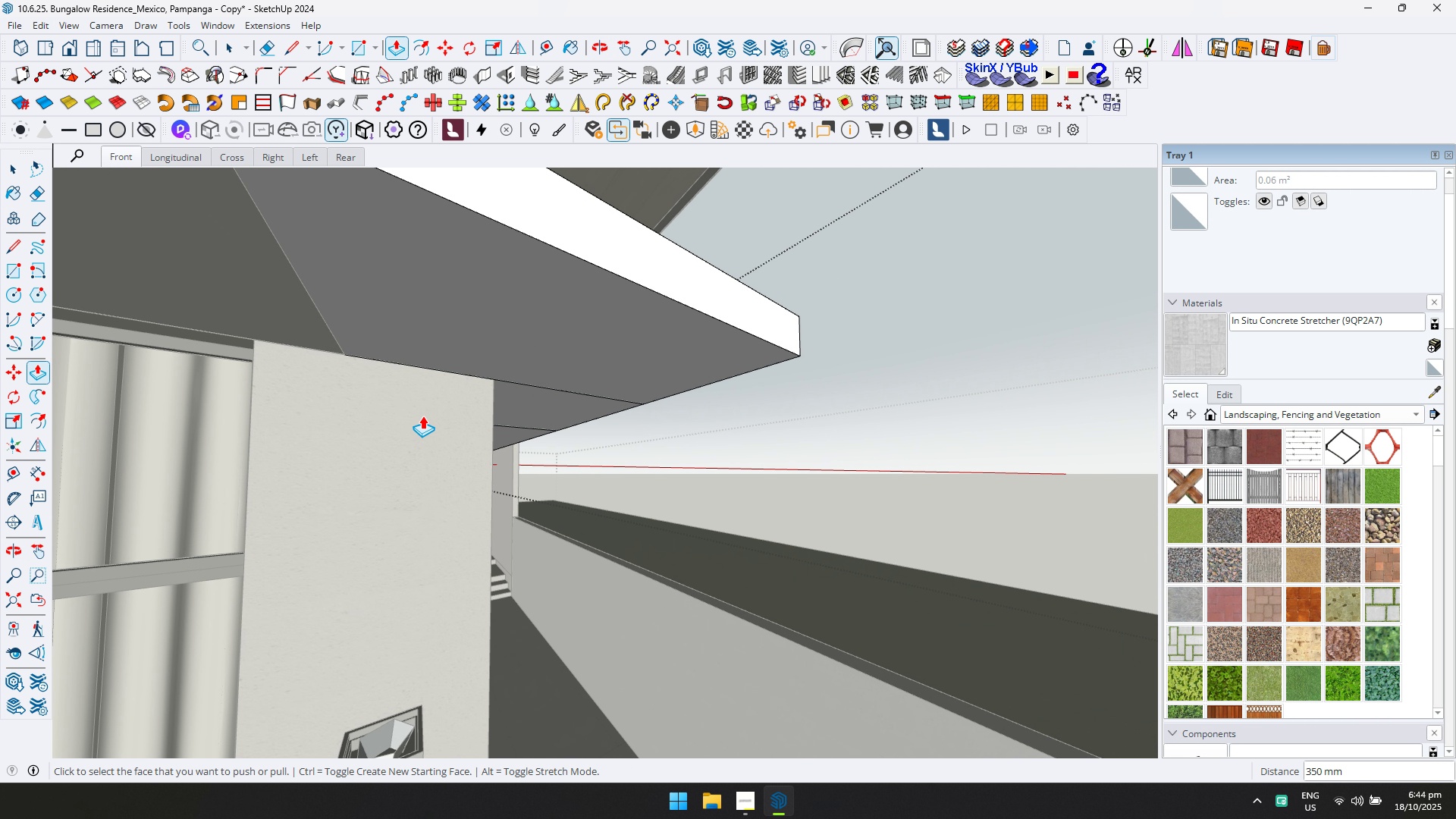 
scroll: coordinate [479, 409], scroll_direction: down, amount: 7.0
 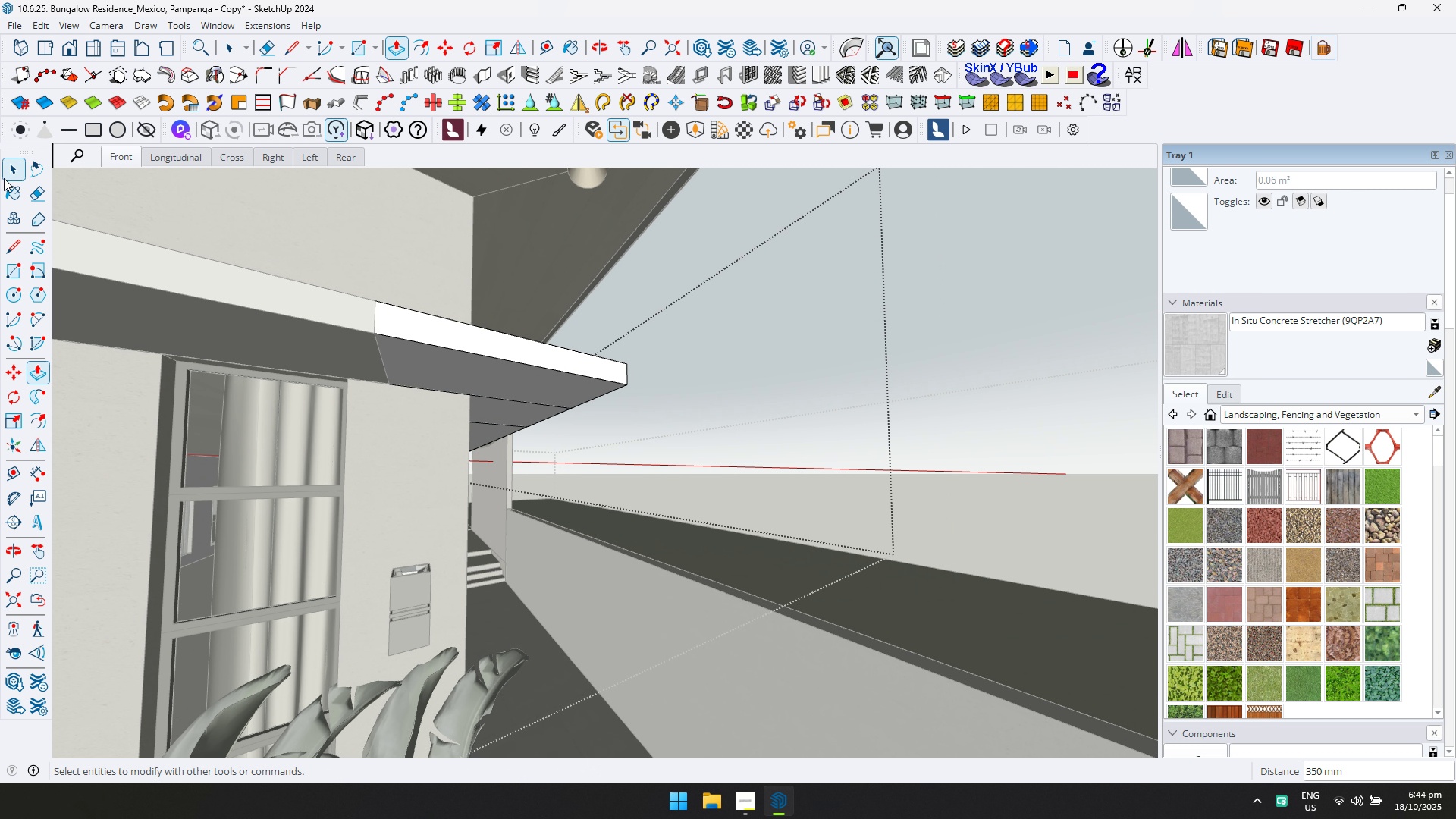 
left_click([3, 170])
 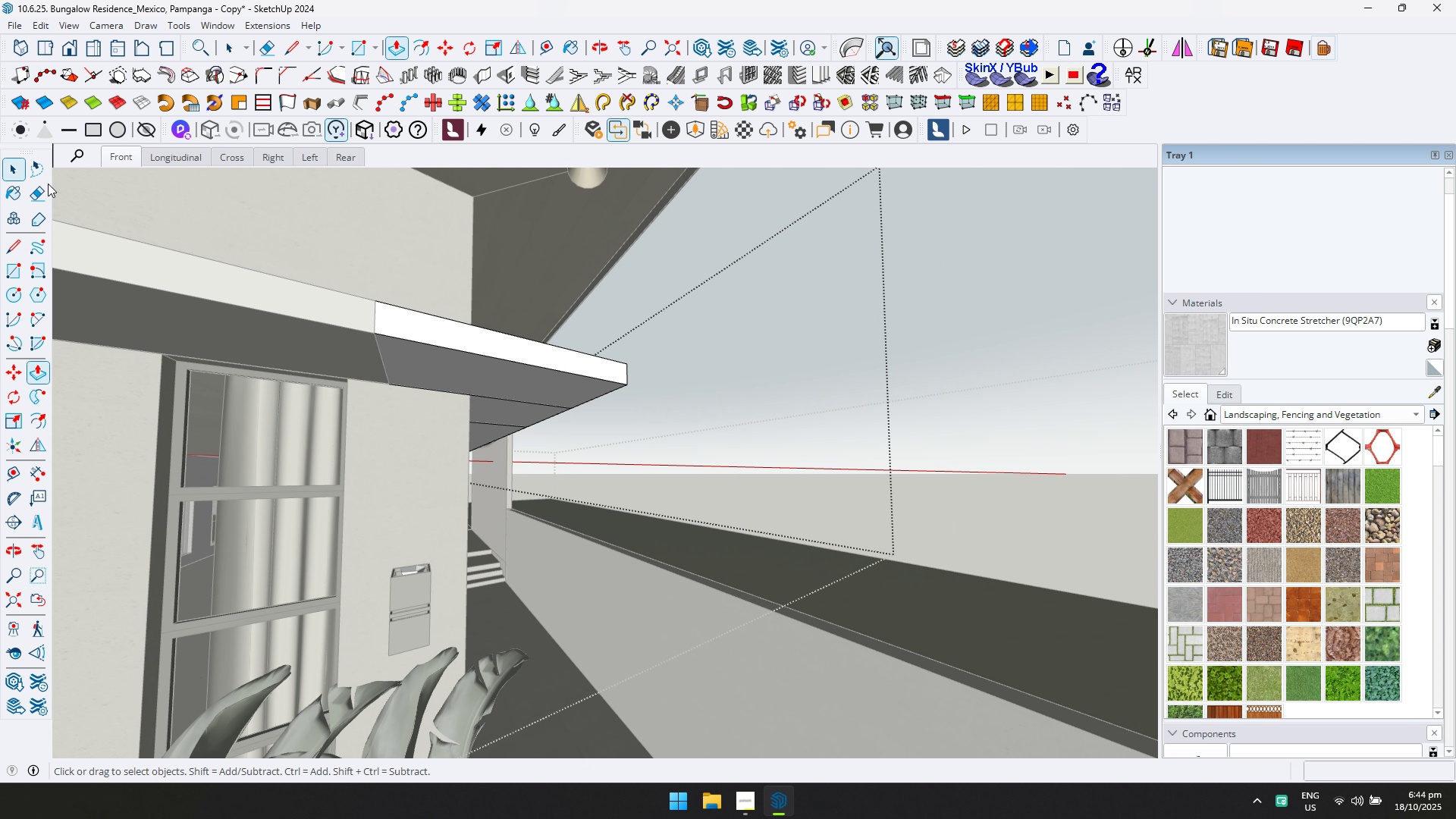 
key(Escape)
 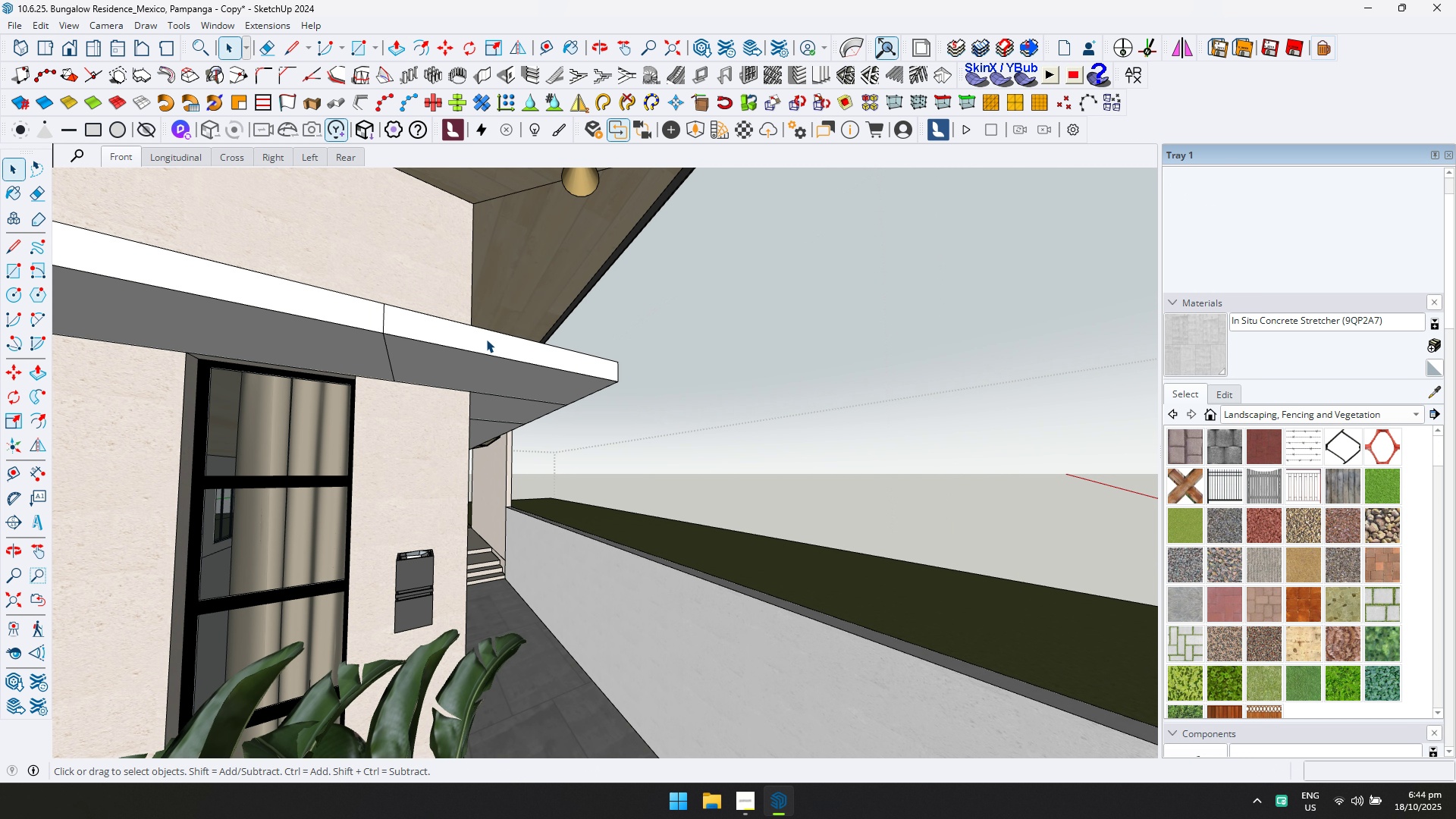 
scroll: coordinate [619, 424], scroll_direction: down, amount: 5.0
 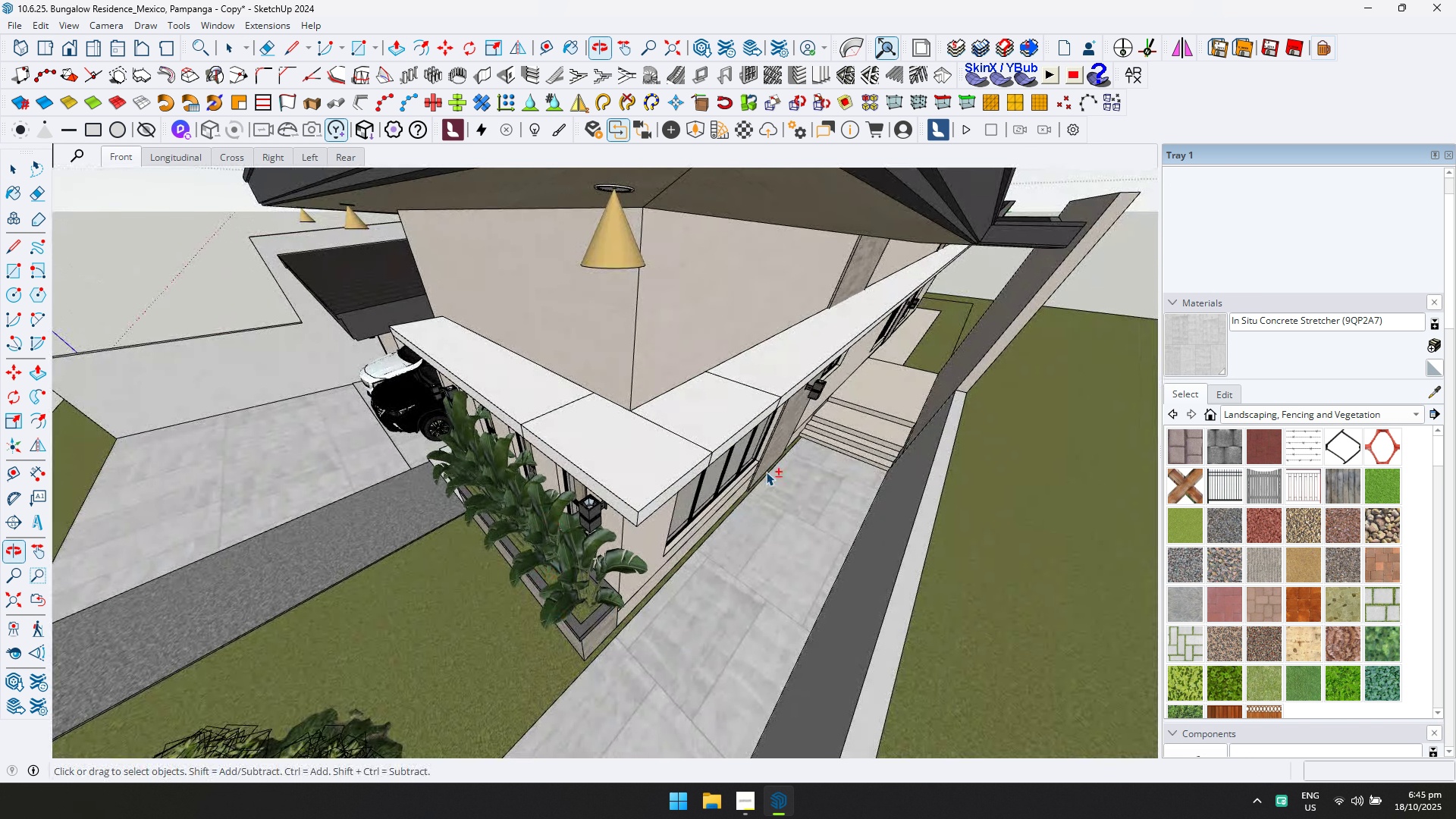 
key(Shift+ShiftLeft)
 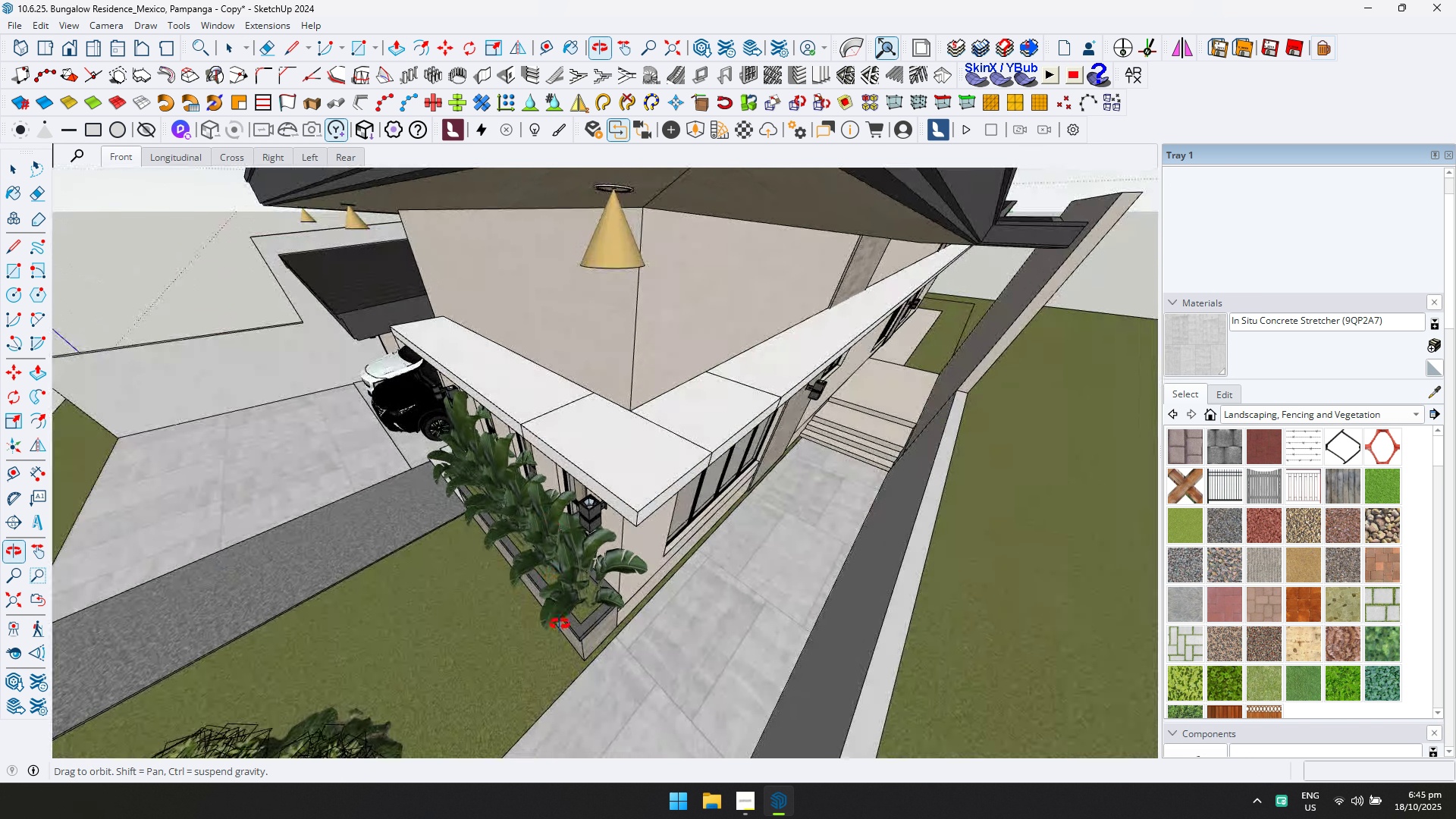 
key(Shift+ShiftLeft)
 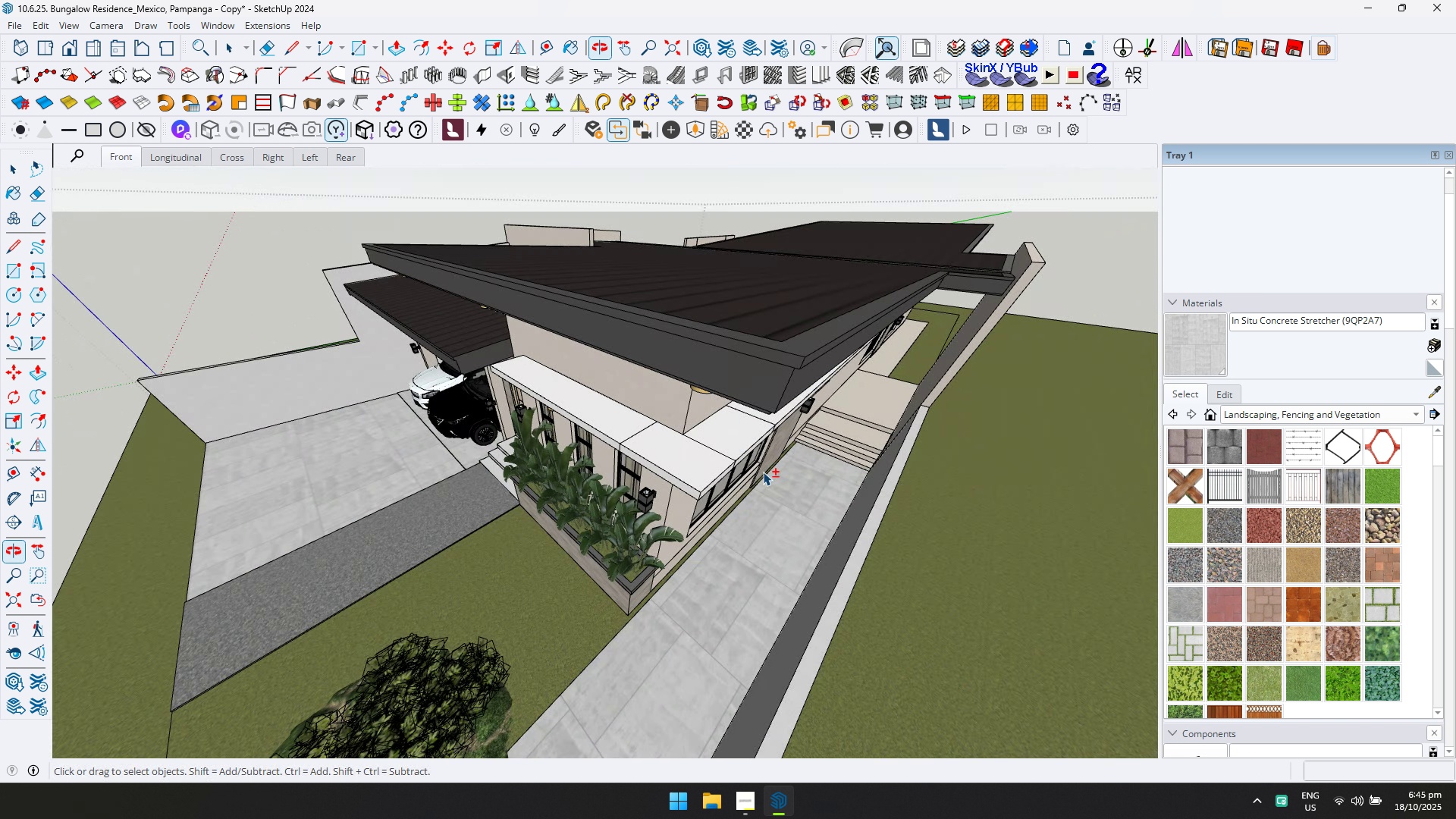 
scroll: coordinate [761, 472], scroll_direction: down, amount: 3.0
 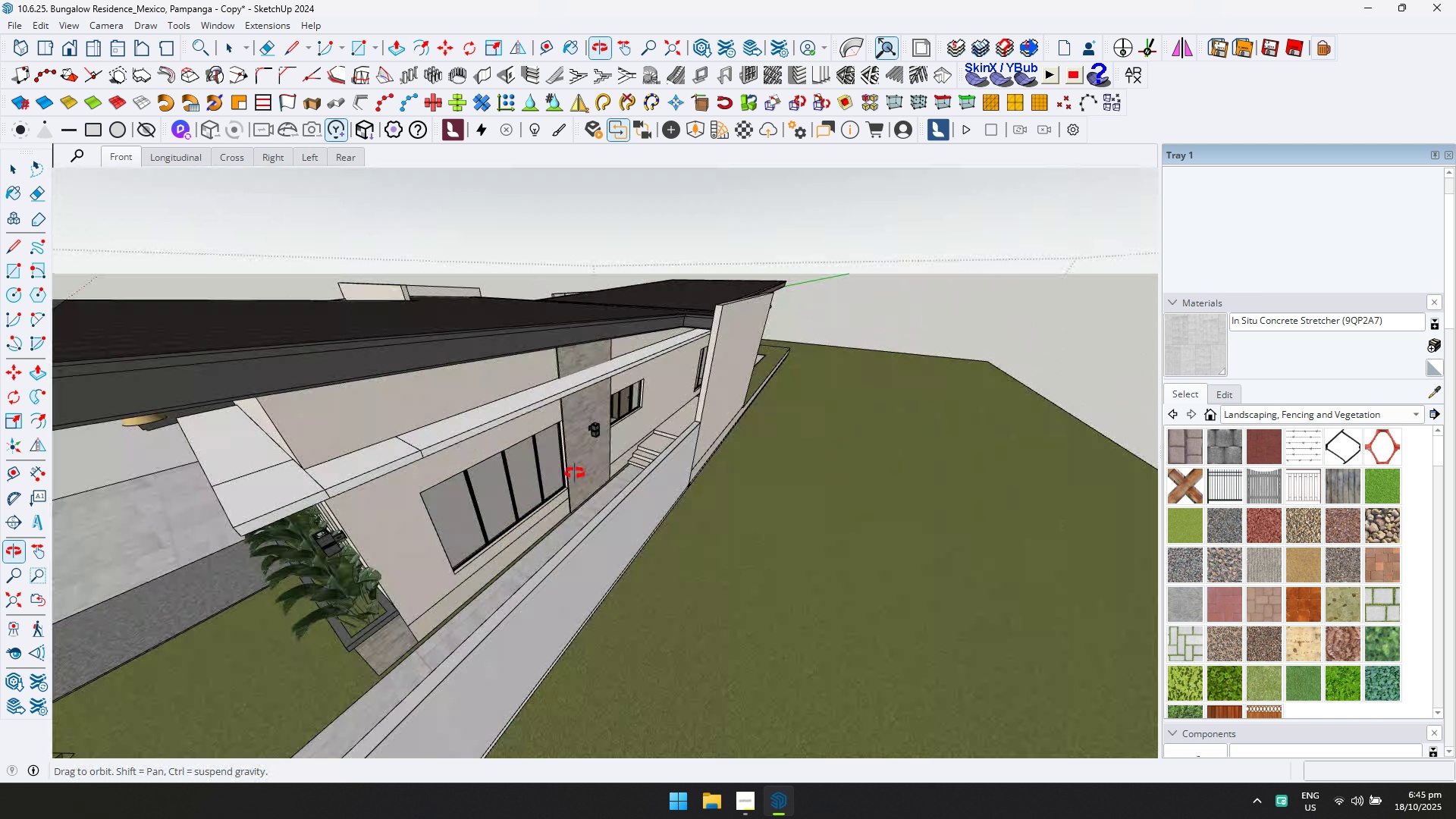 
scroll: coordinate [712, 416], scroll_direction: up, amount: 11.0
 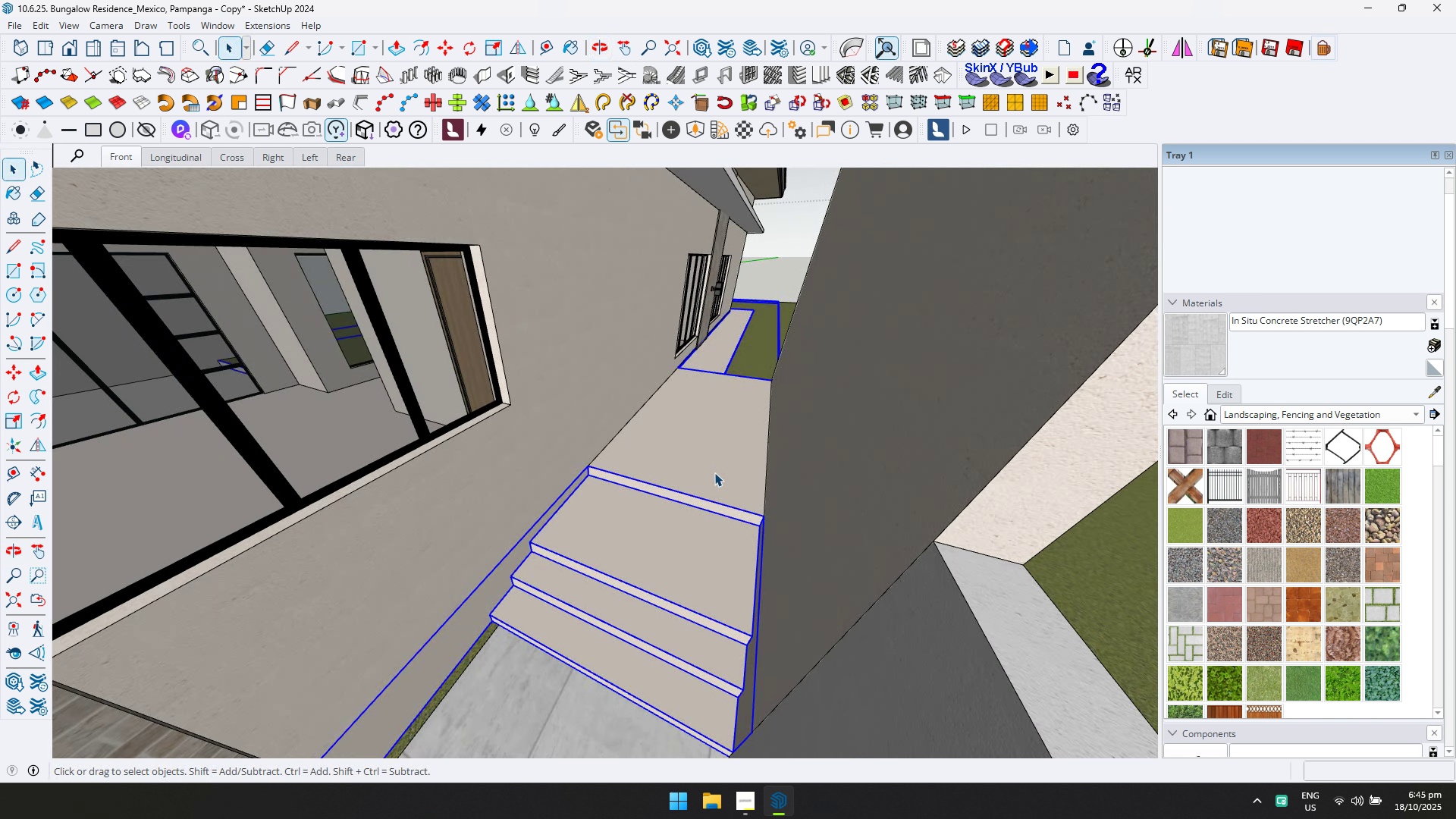 
double_click([714, 472])
 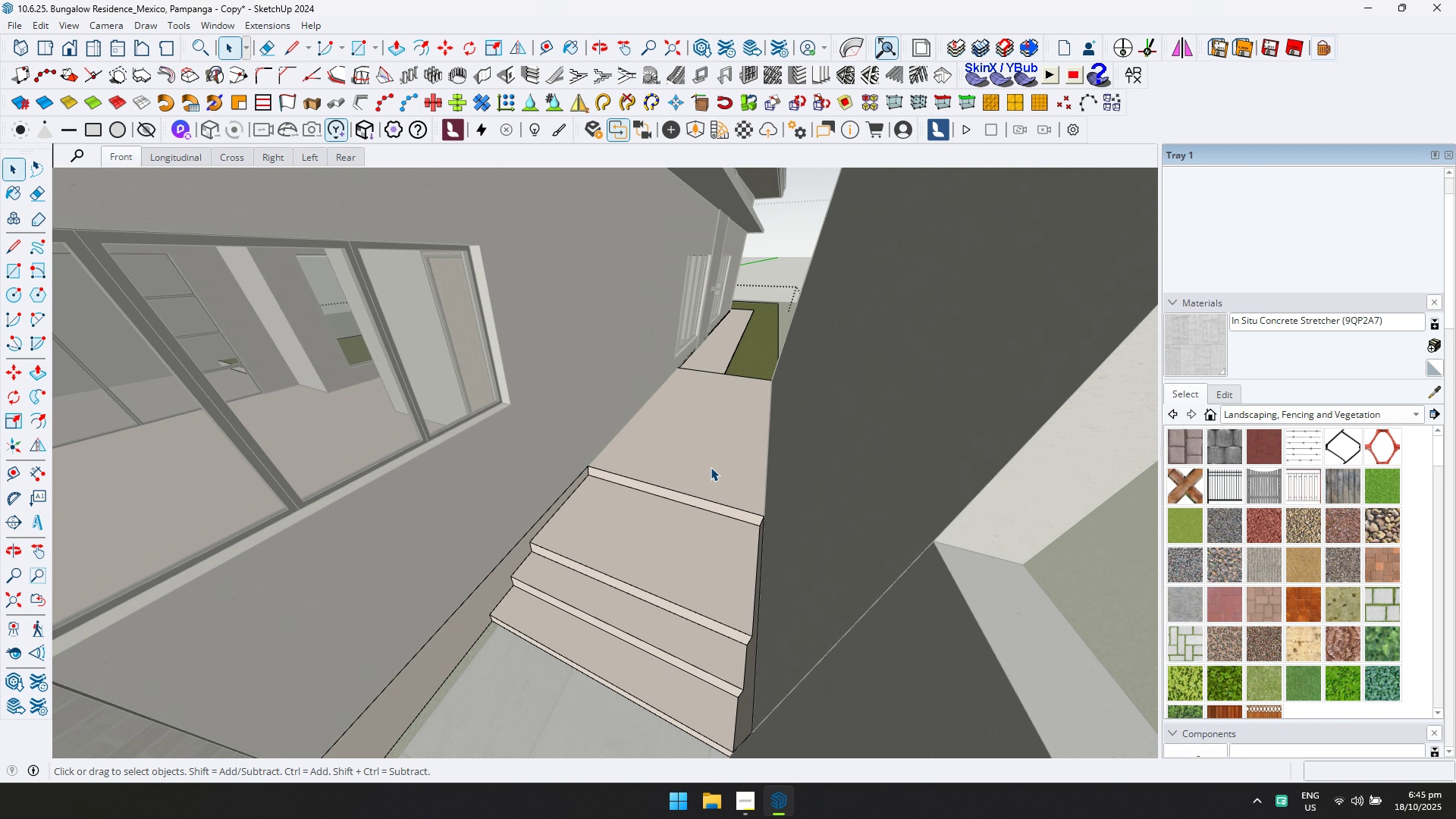 
triple_click([711, 466])
 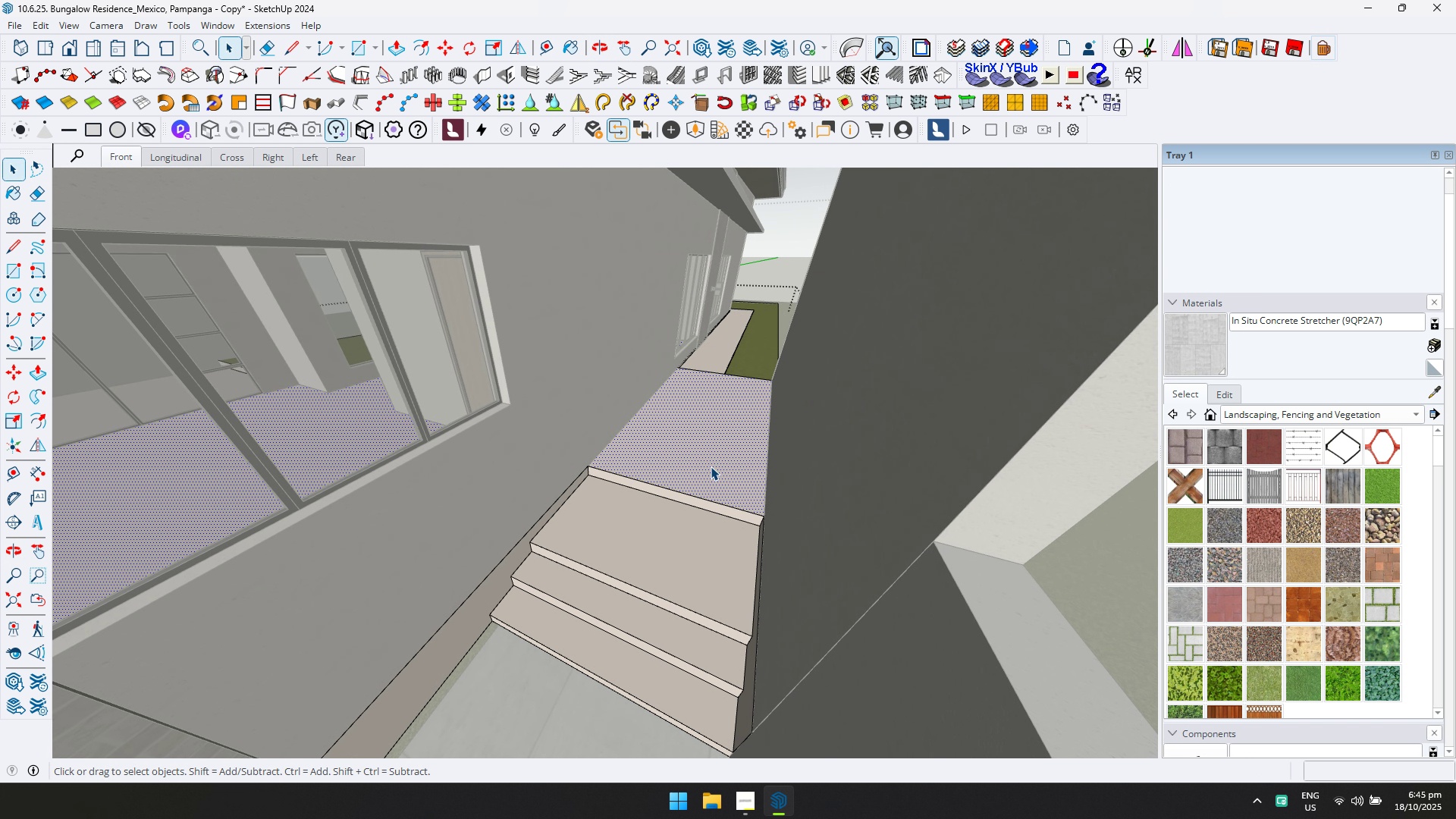 
type(dl)
 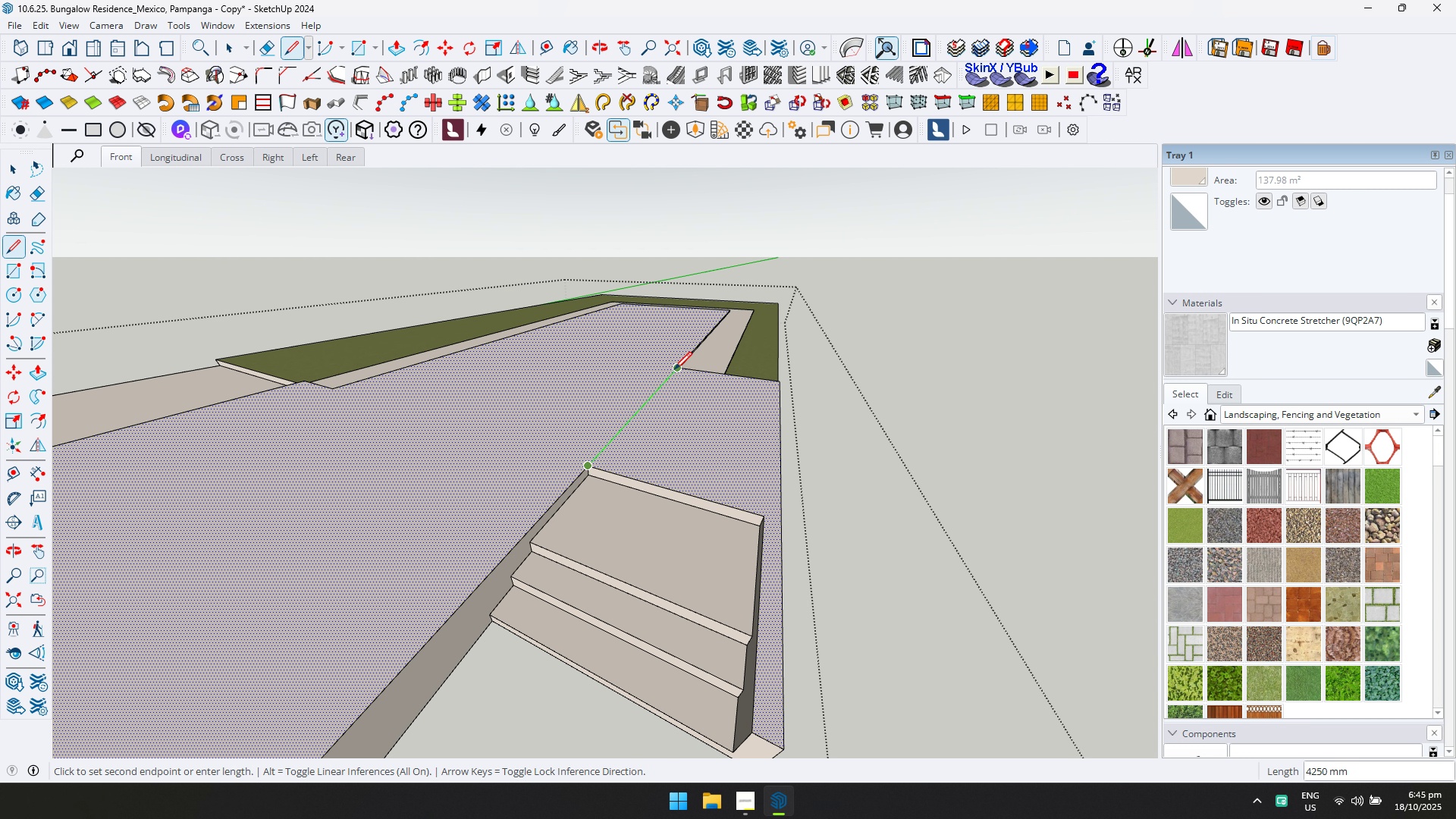 
left_click([676, 367])
 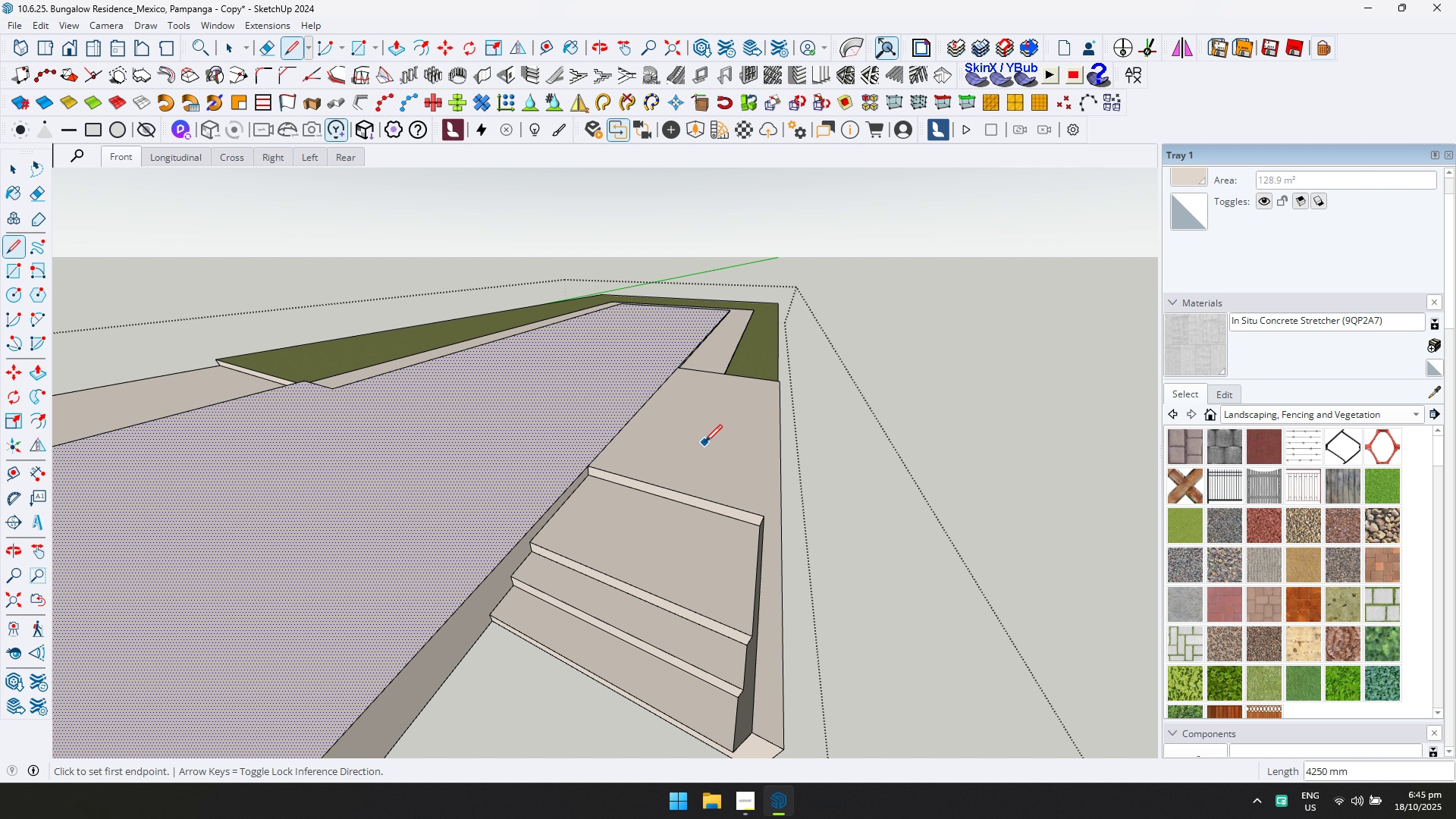 
key(P)
 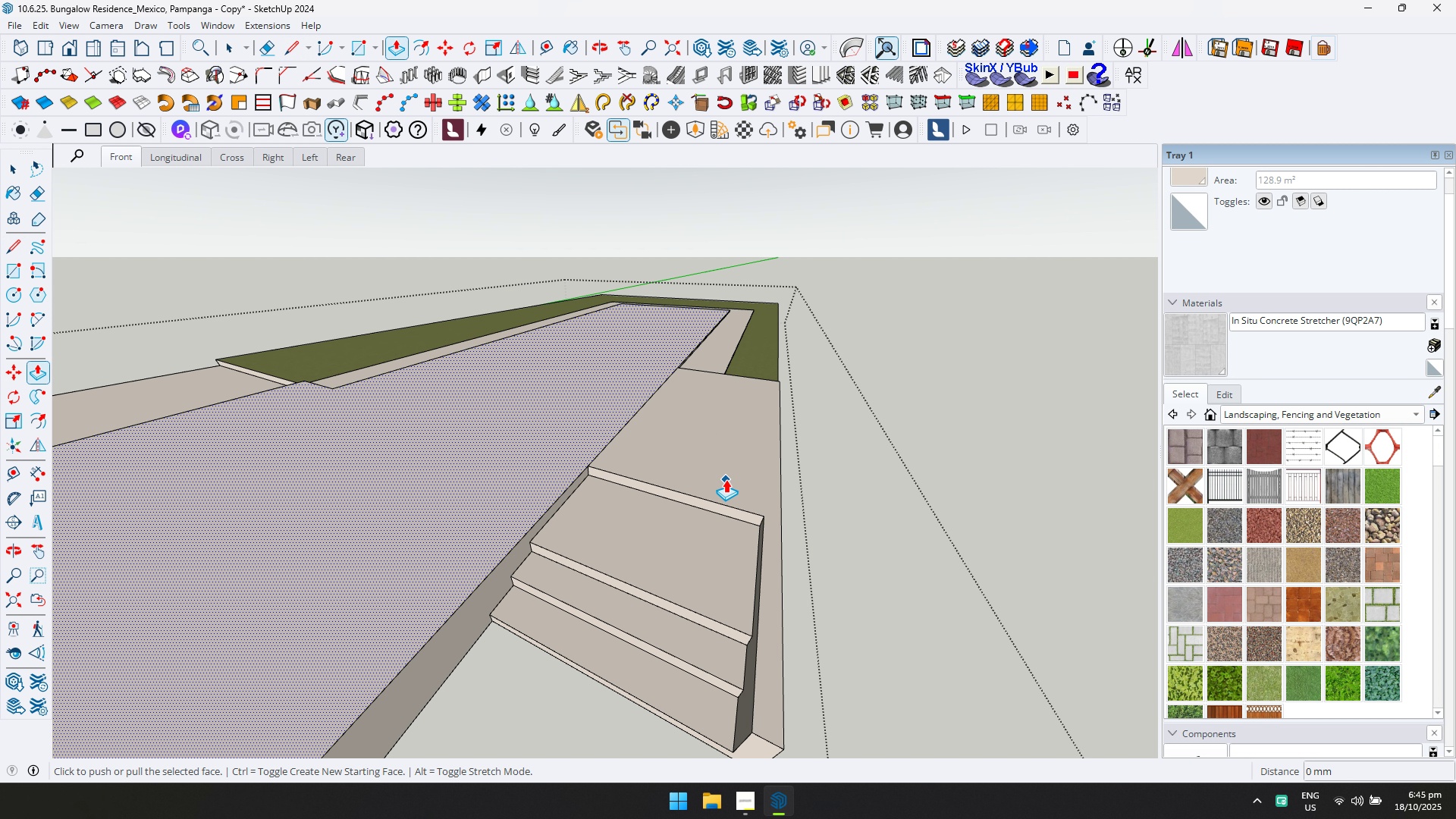 
key(Escape)
 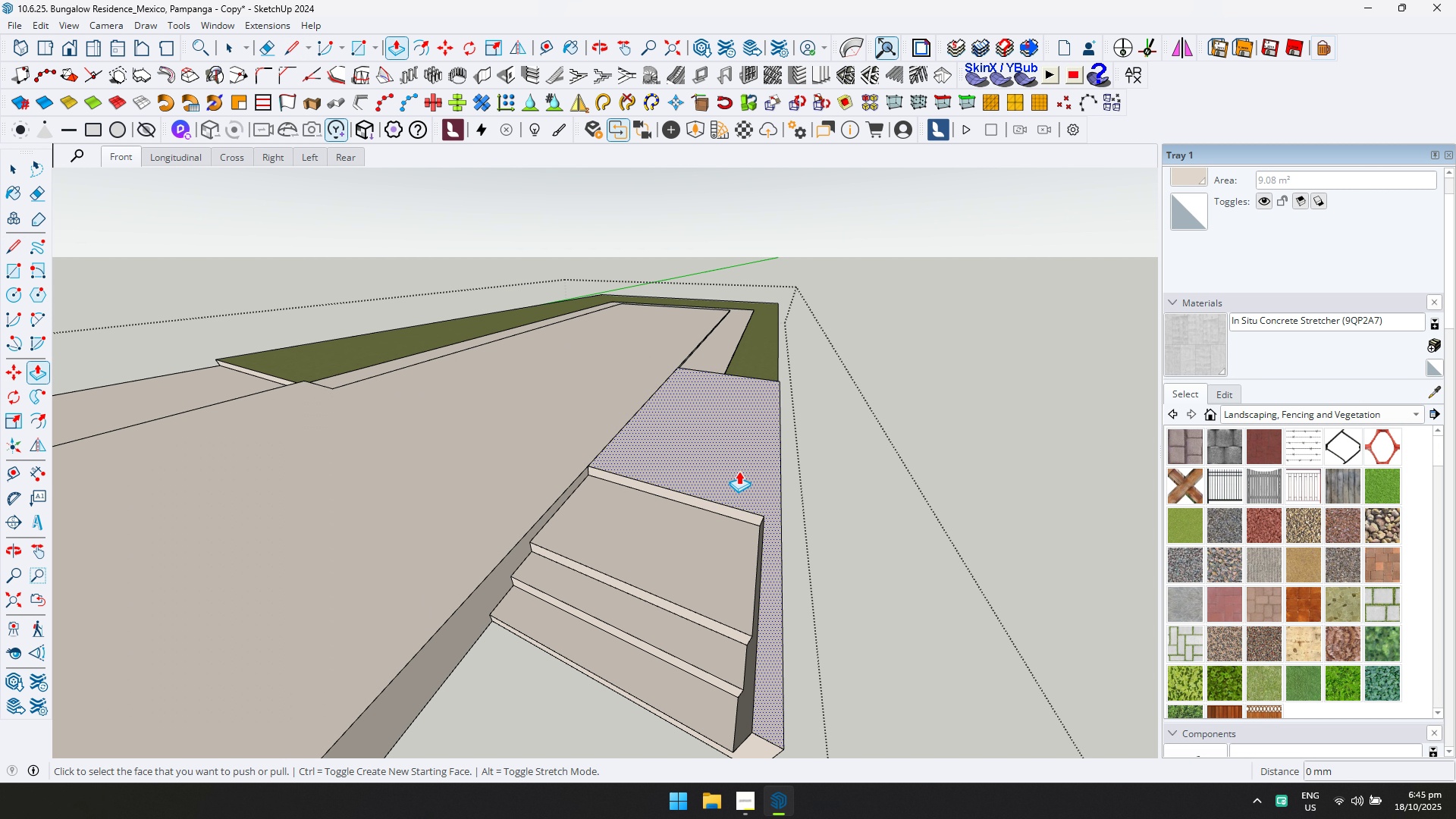 
key(L)
 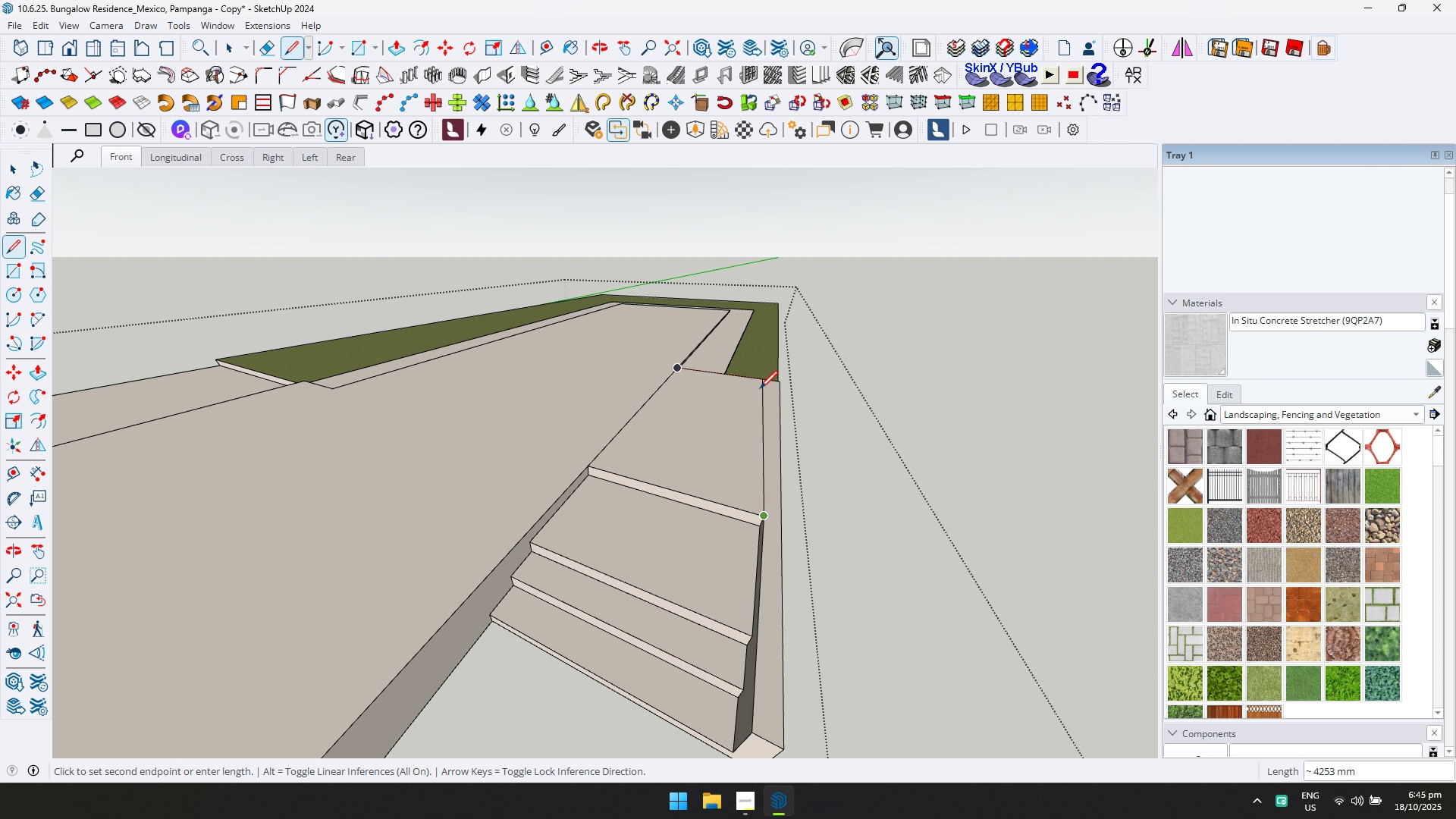 
key(ArrowLeft)
 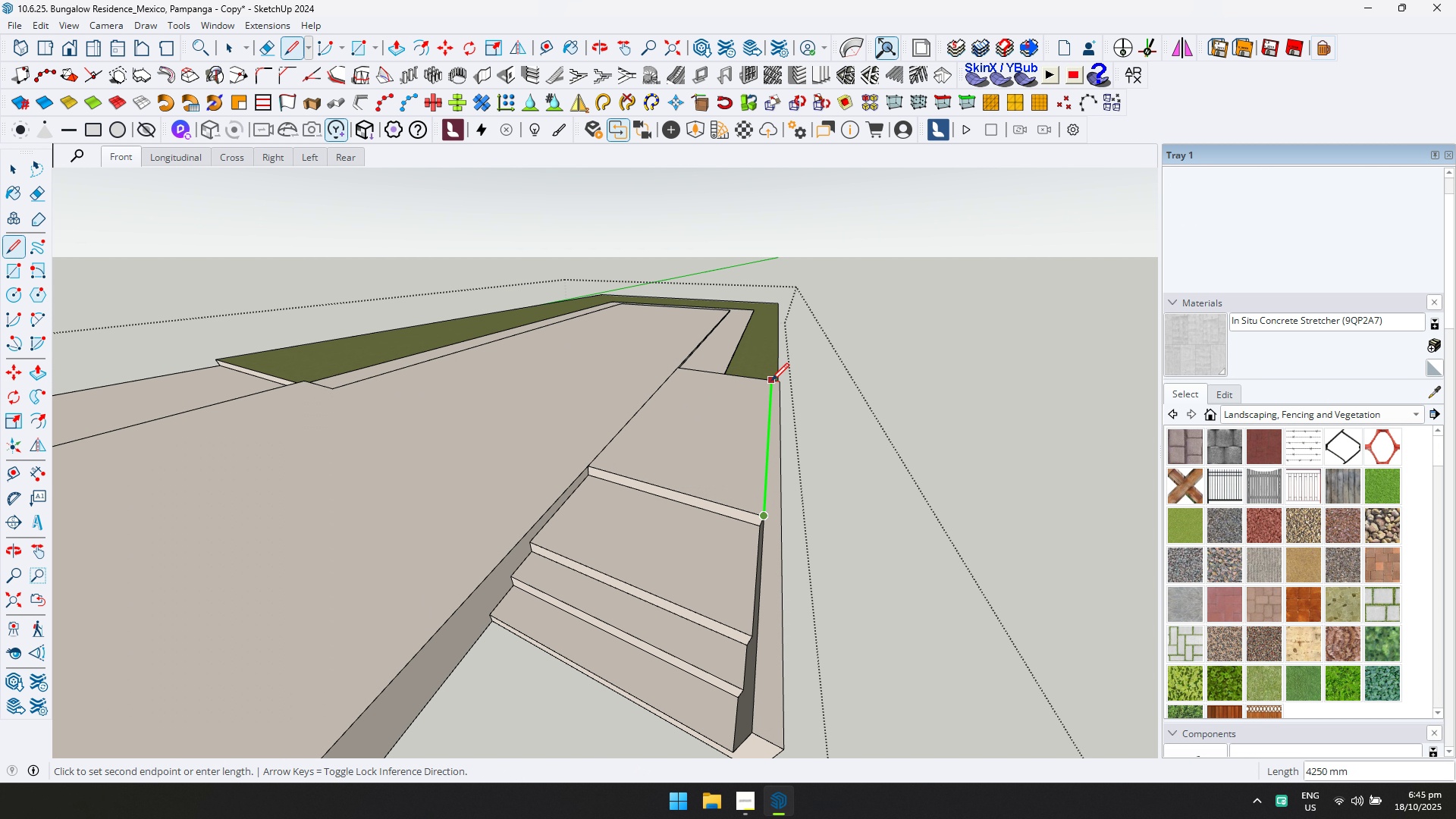 
left_click([771, 381])
 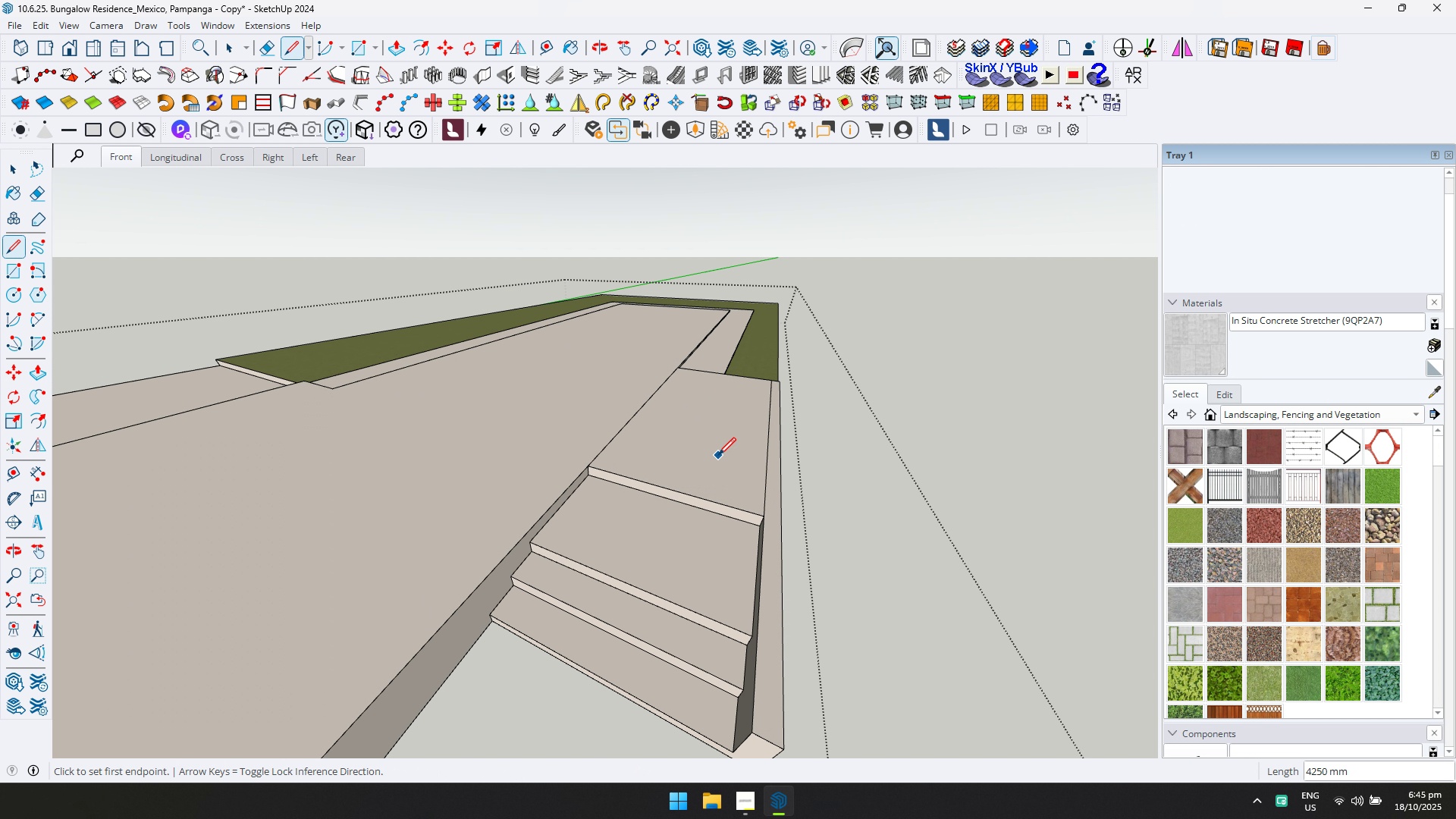 
key(P)
 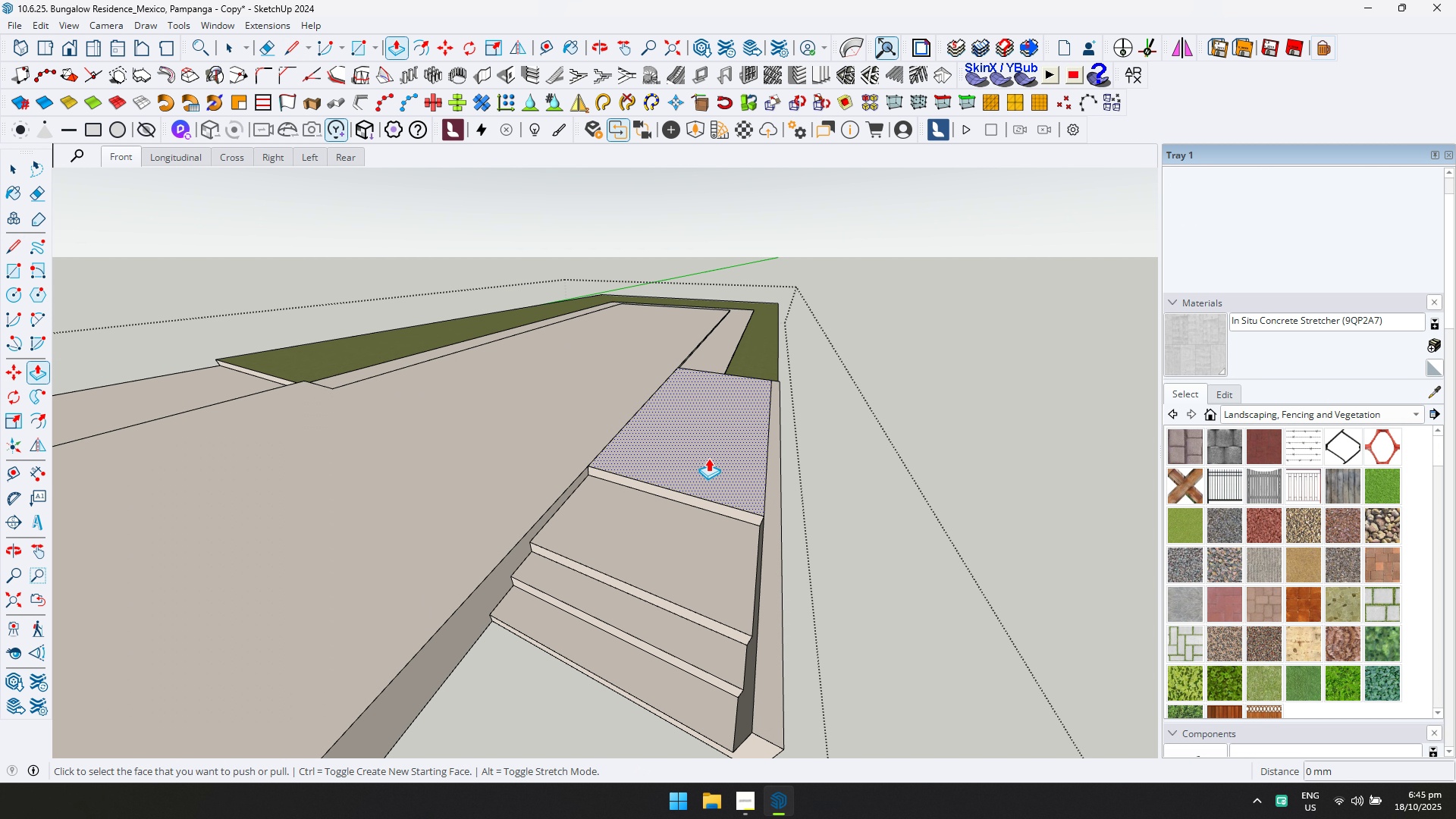 
left_click([708, 458])
 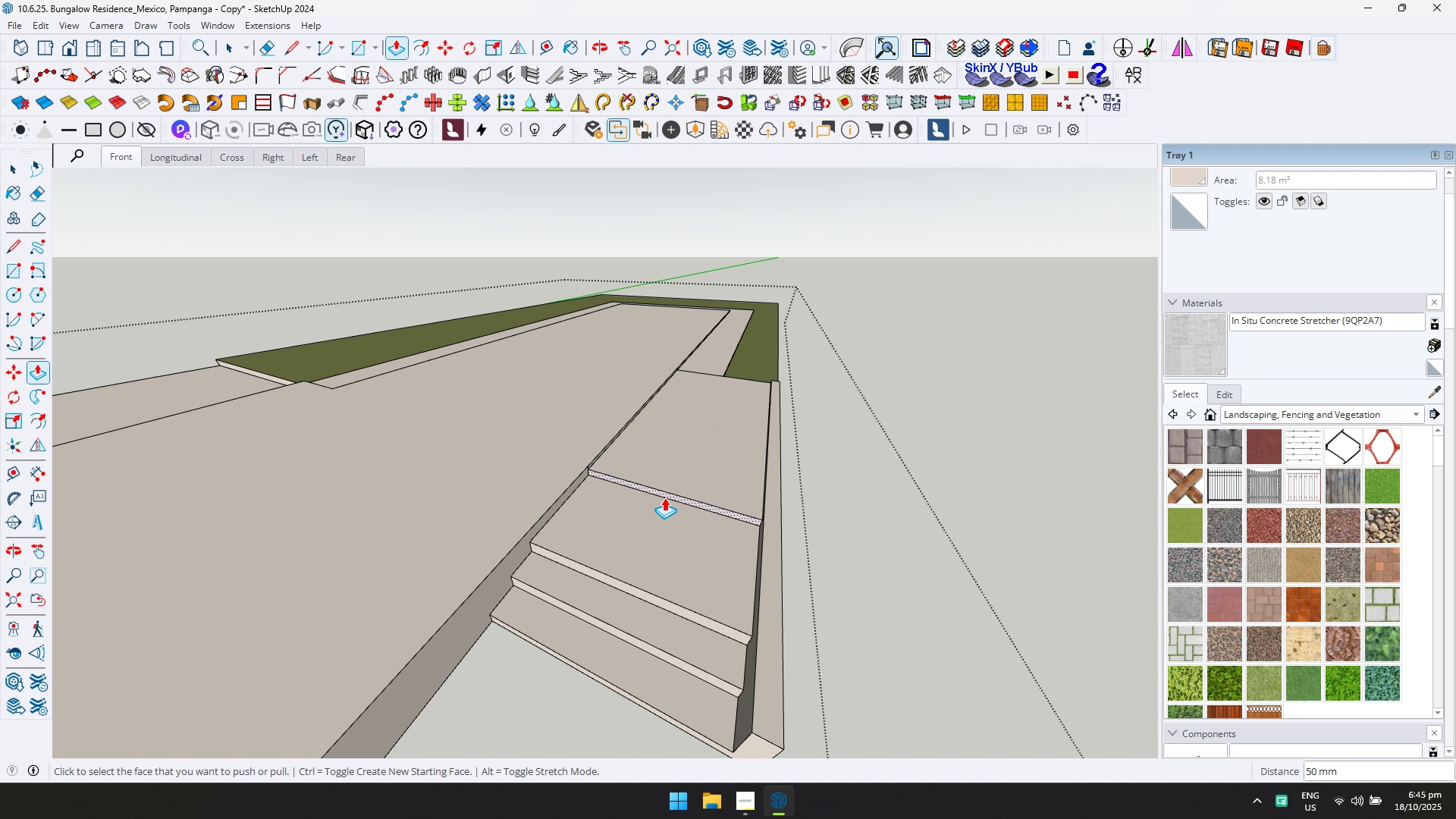 
double_click([657, 472])
 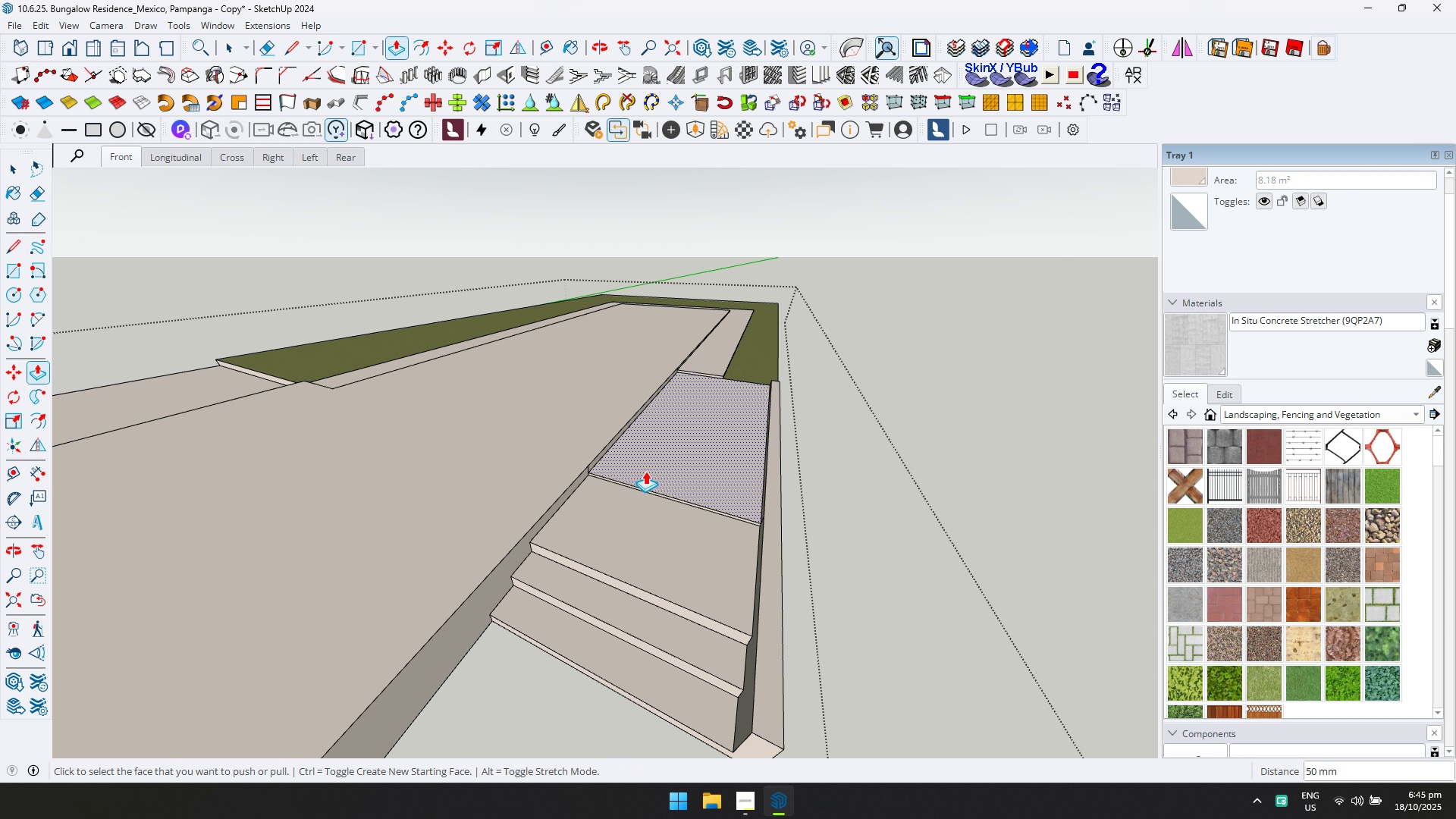 
double_click([650, 465])
 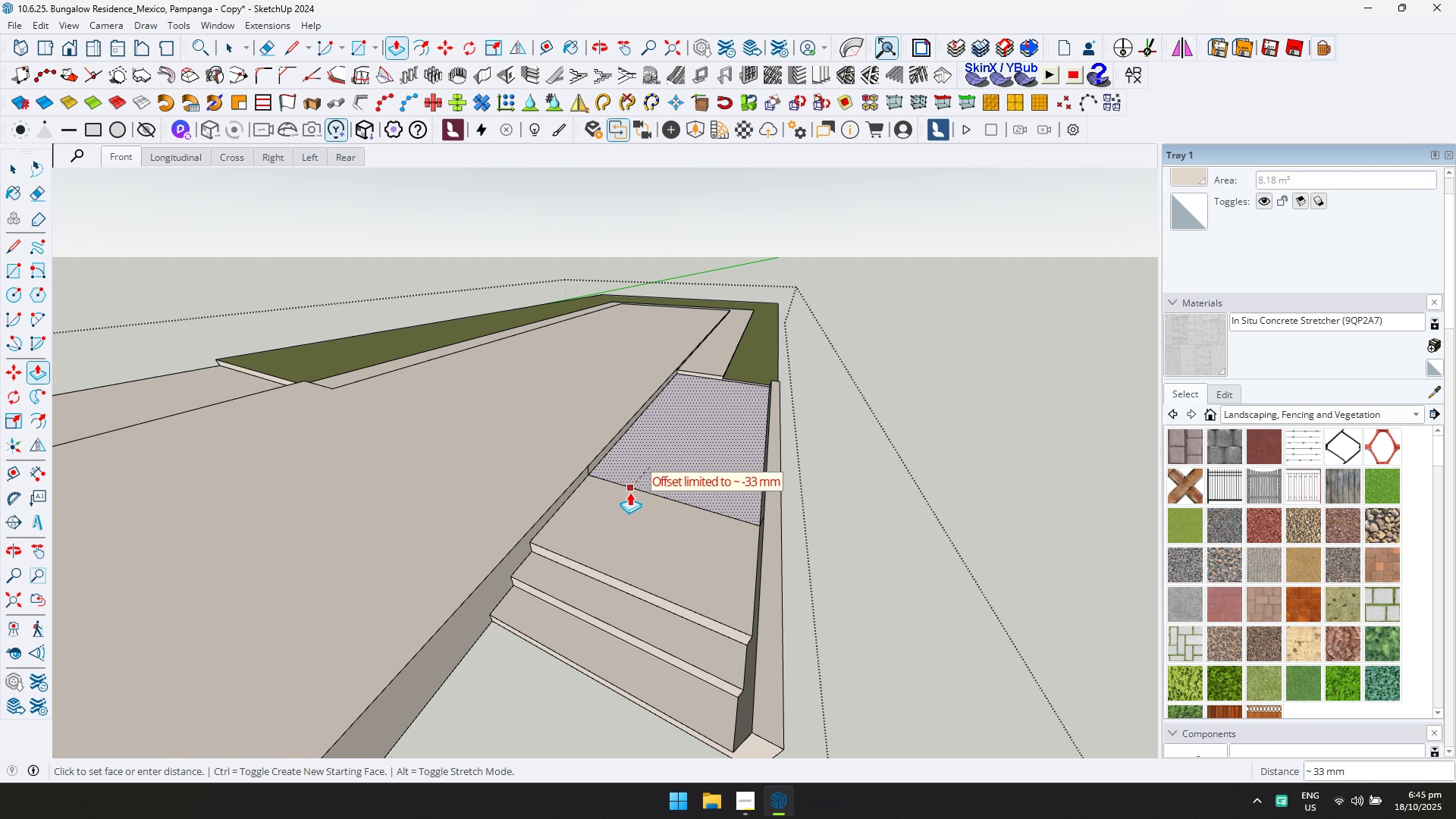 
left_click([629, 492])
 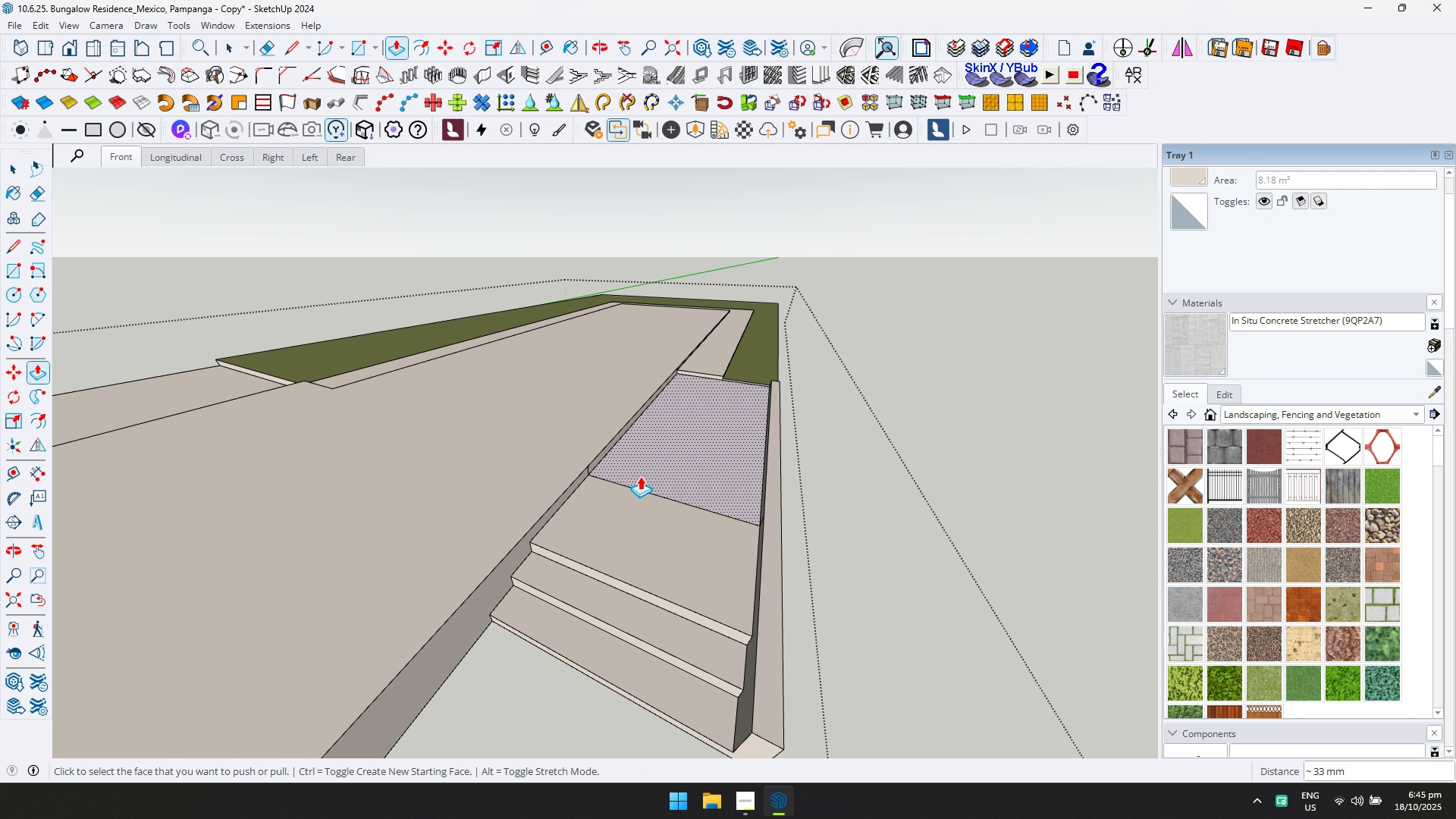 
key(E)
 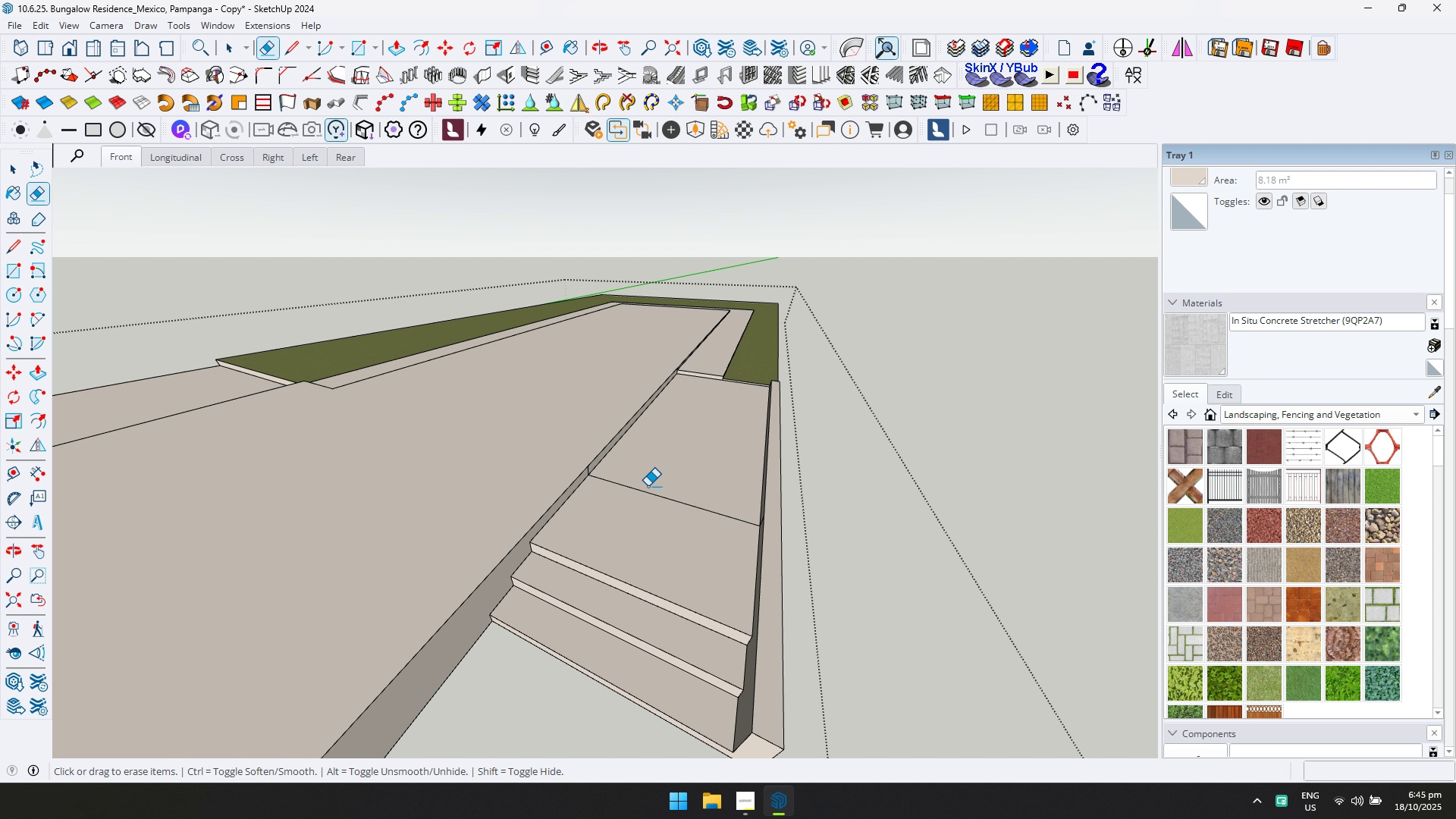 
left_click_drag(start_coordinate=[648, 482], to_coordinate=[644, 503])
 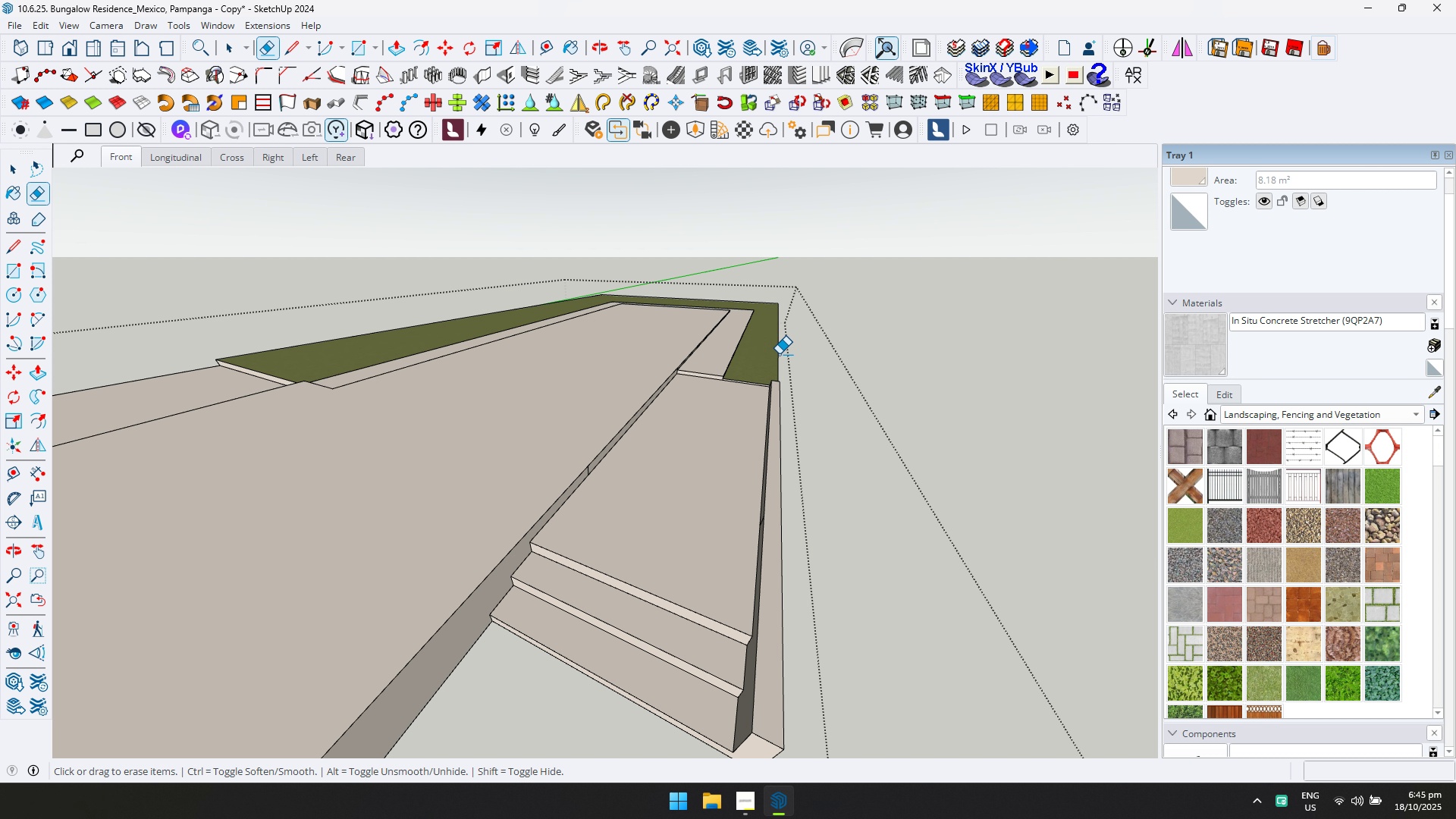 
scroll: coordinate [720, 392], scroll_direction: up, amount: 5.0
 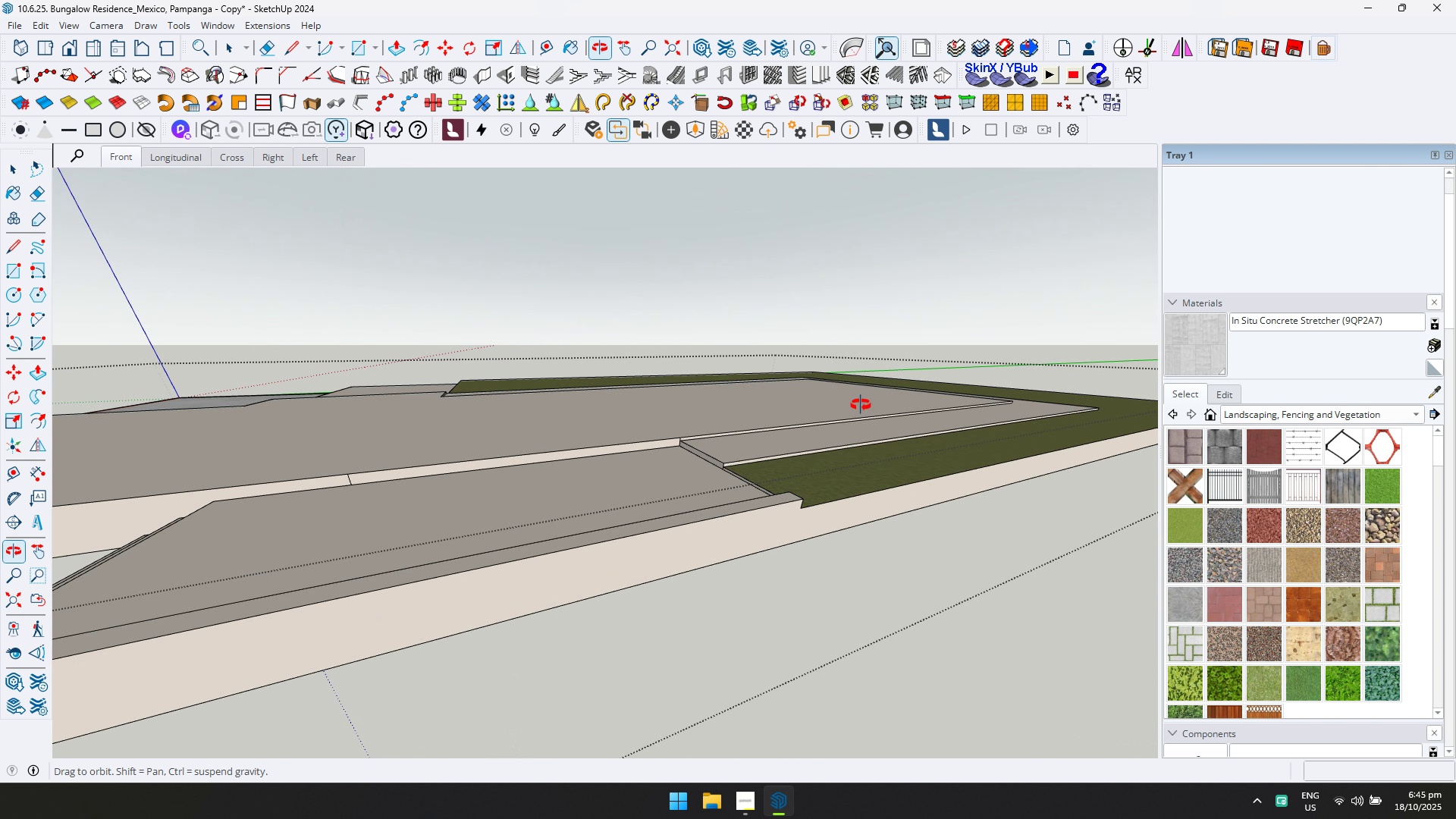 
hold_key(key=ShiftLeft, duration=0.44)
scroll: coordinate [603, 553], scroll_direction: down, amount: 5.0
 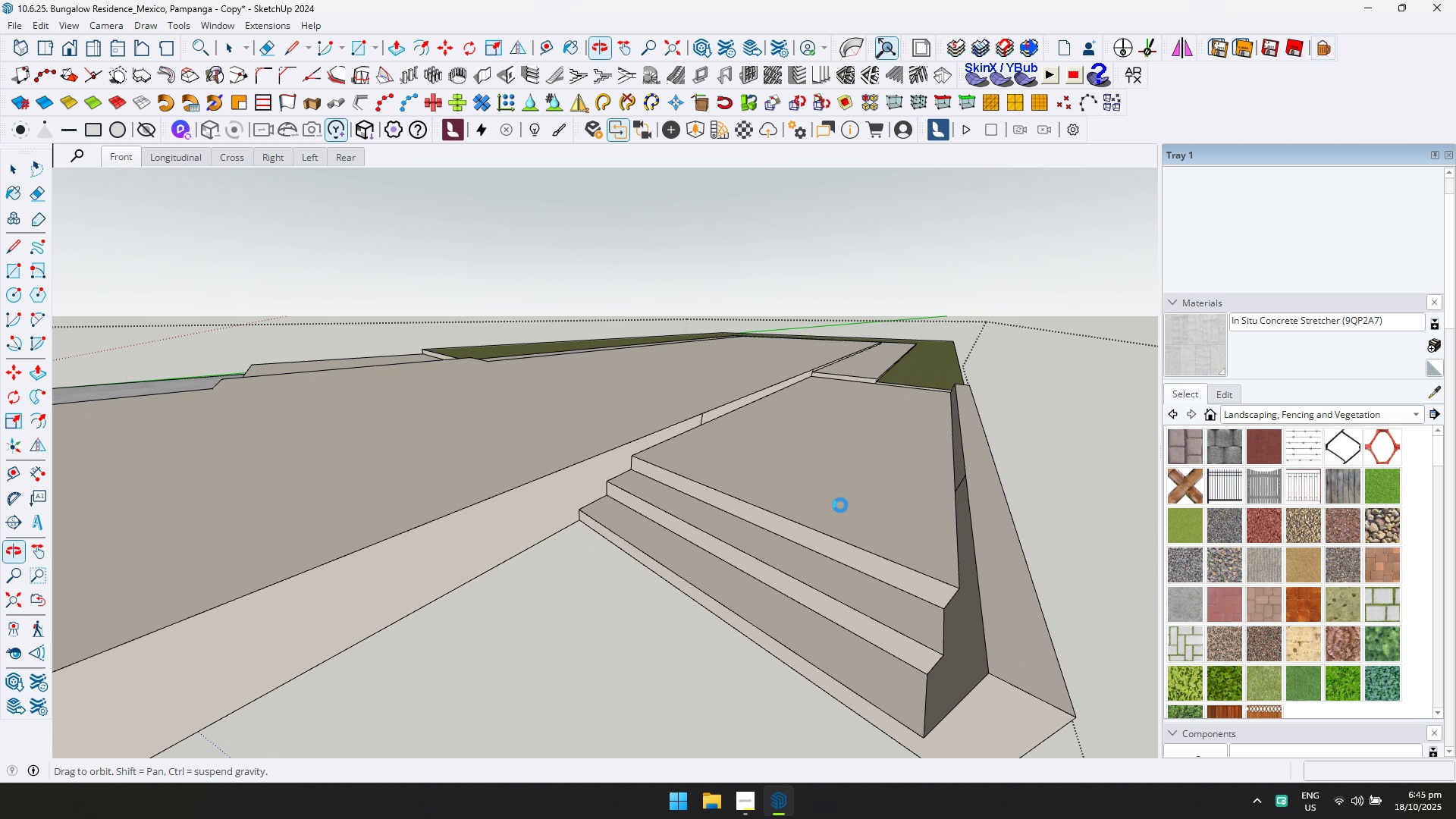 
type(pp)
 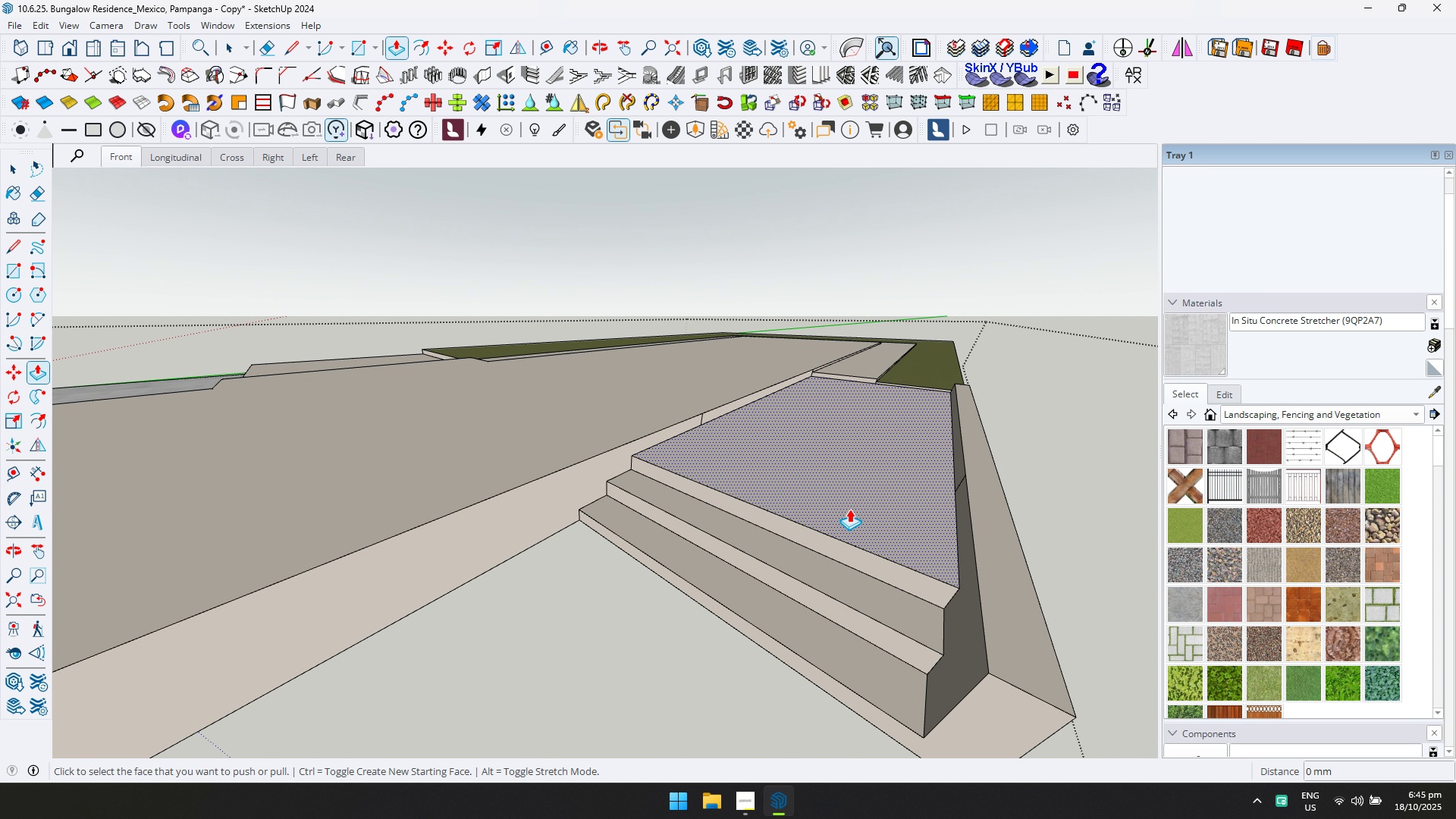 
left_click([861, 498])
 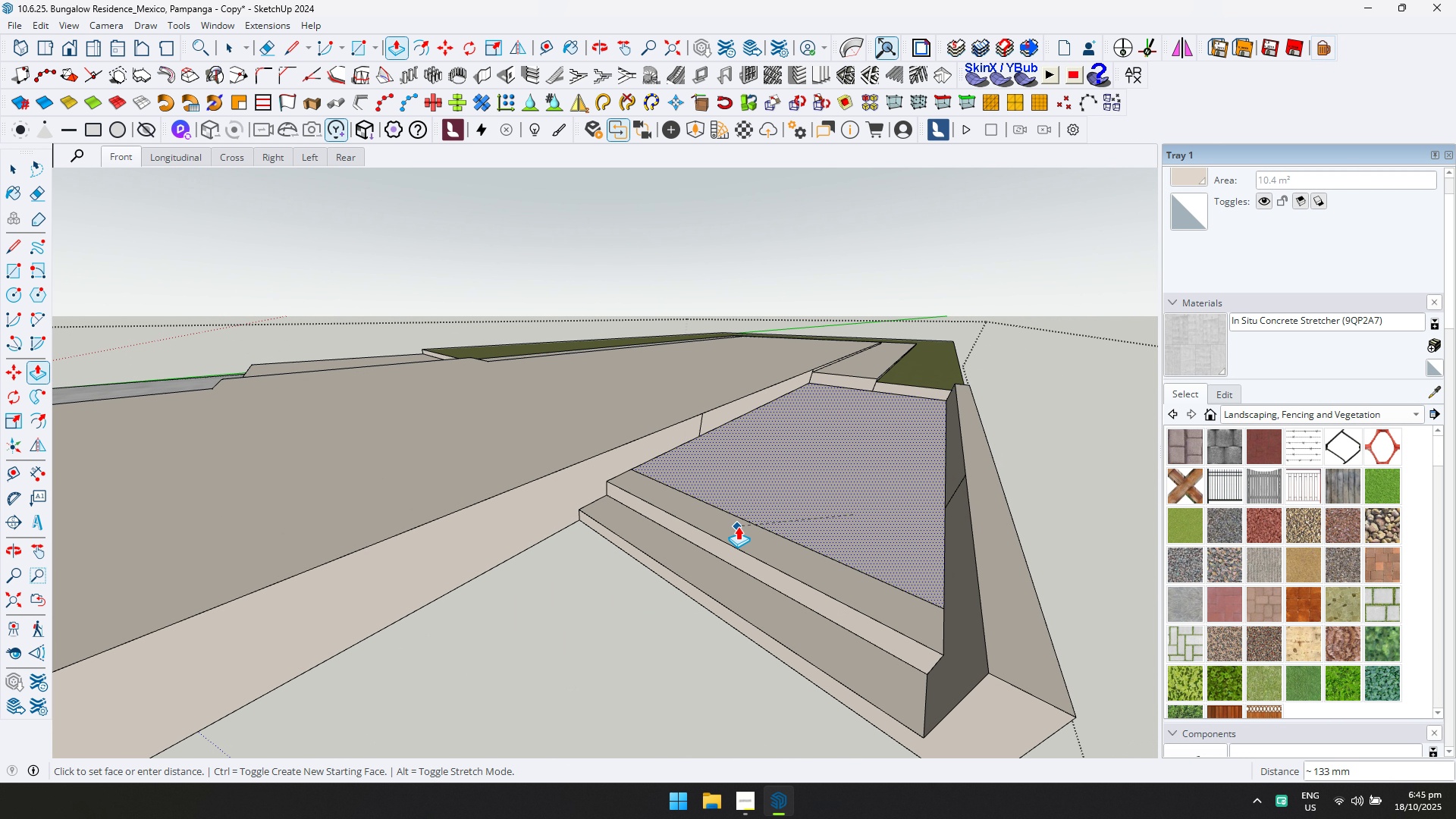 
left_click([738, 526])
 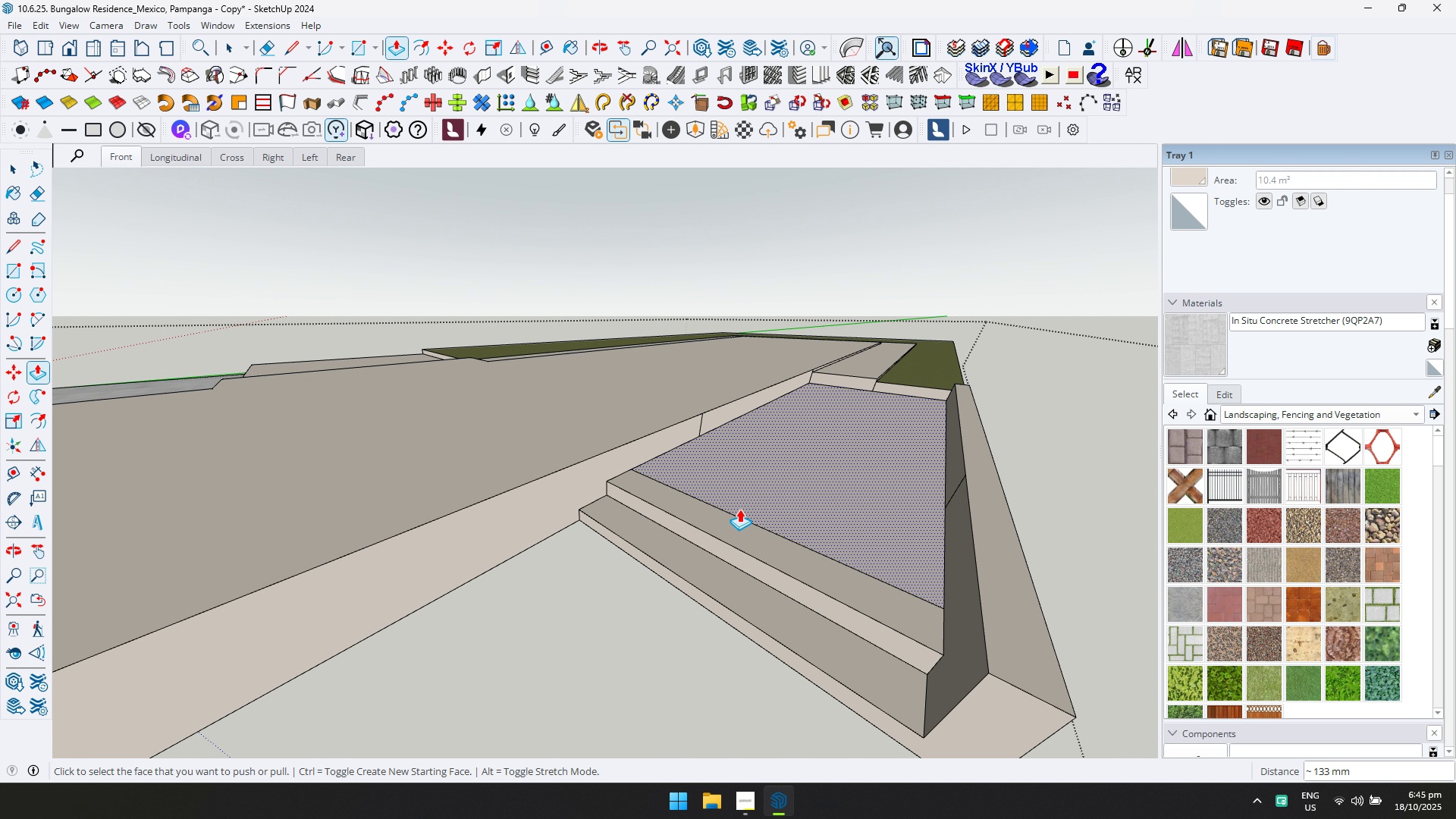 
type(ep)
 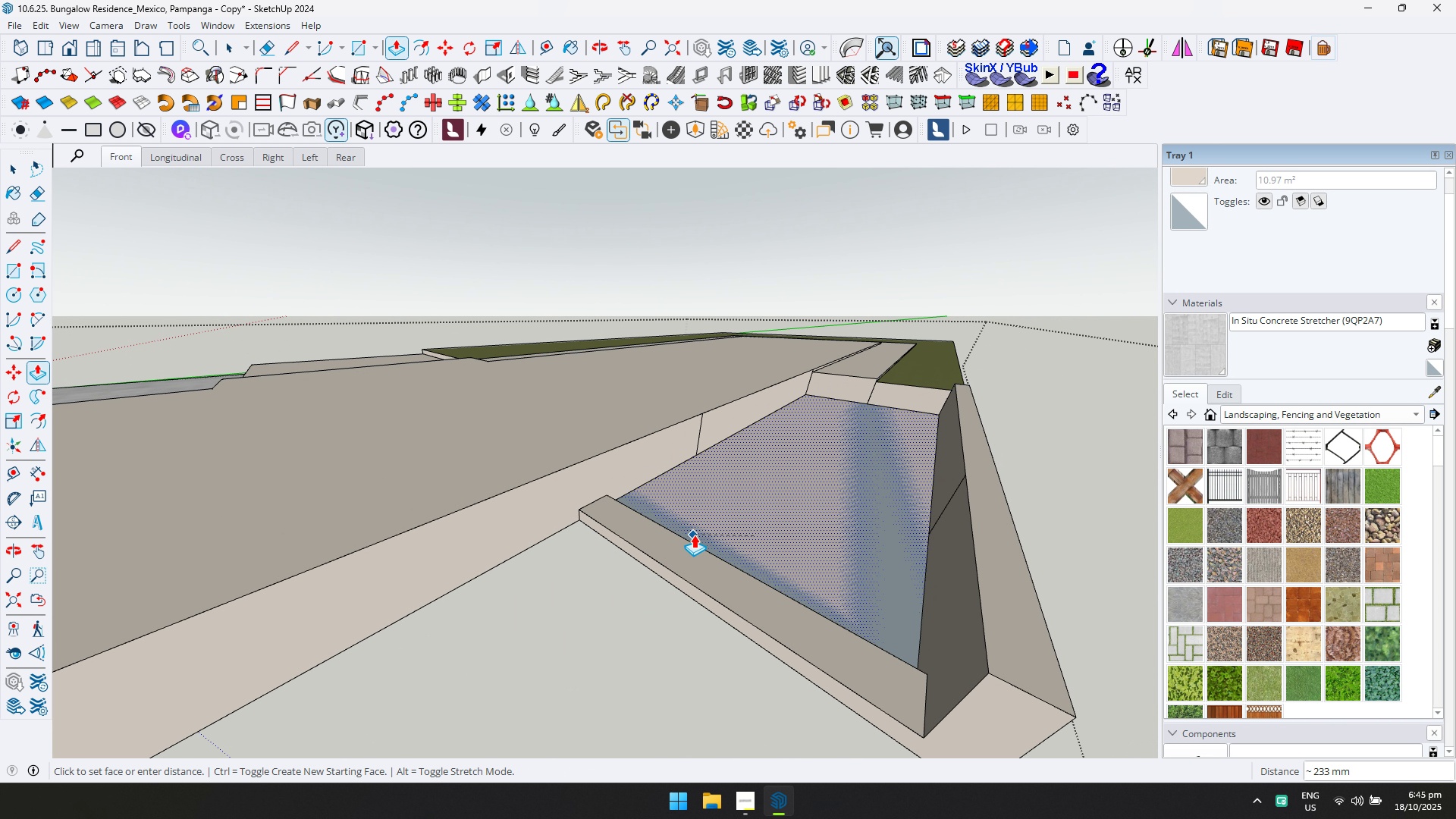 
left_click([694, 535])
 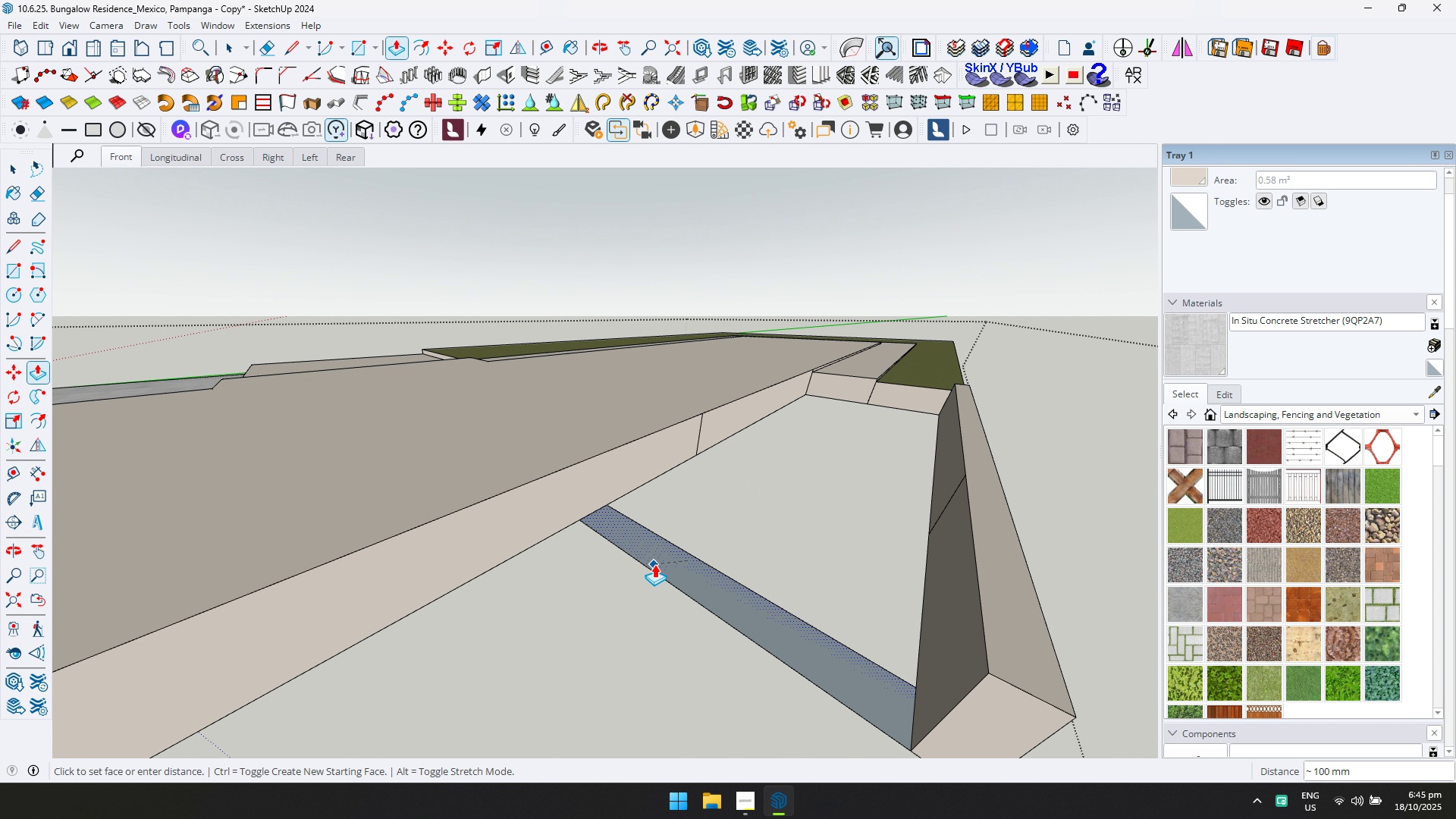 
double_click([642, 571])
 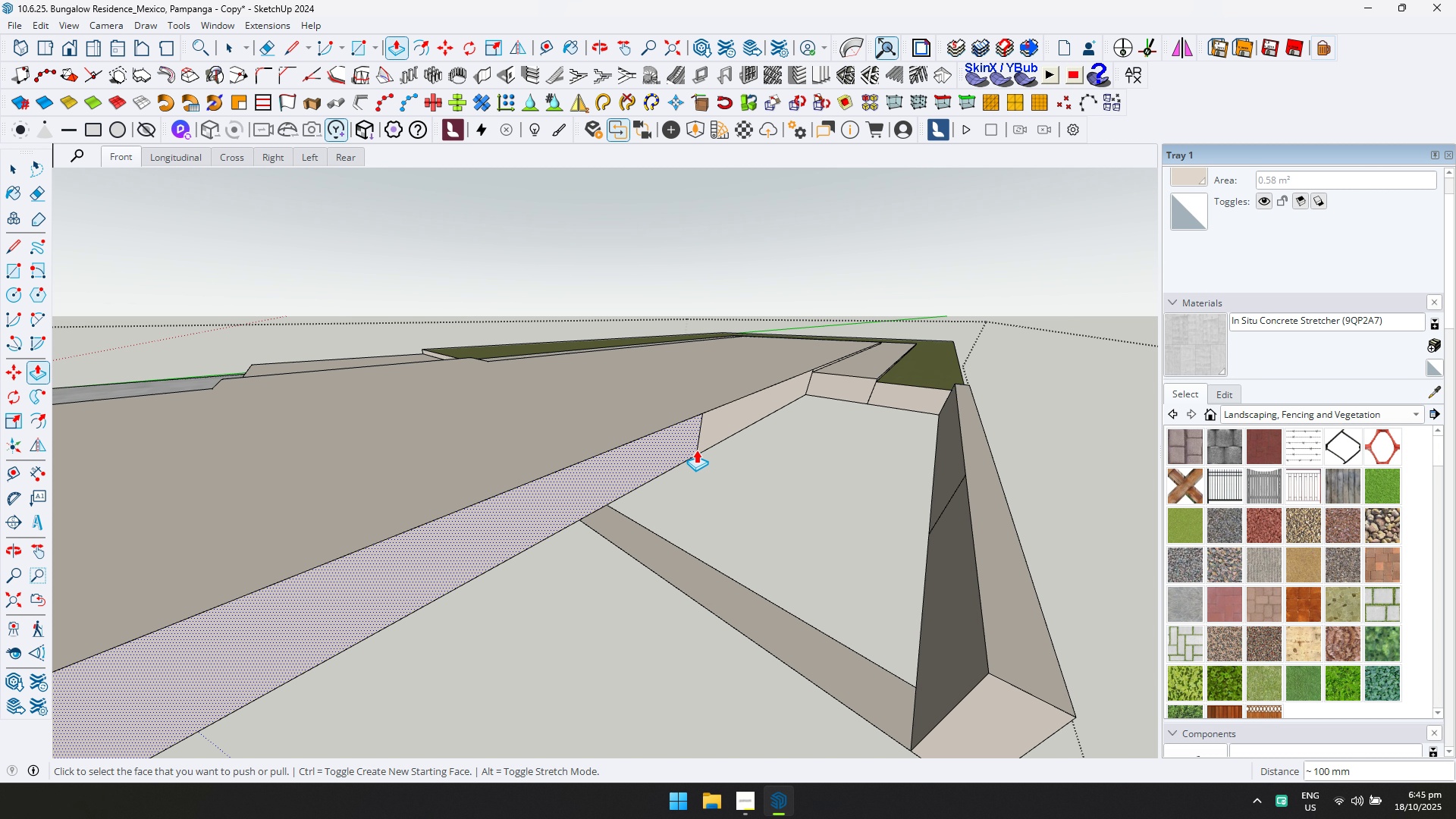 
key(E)
 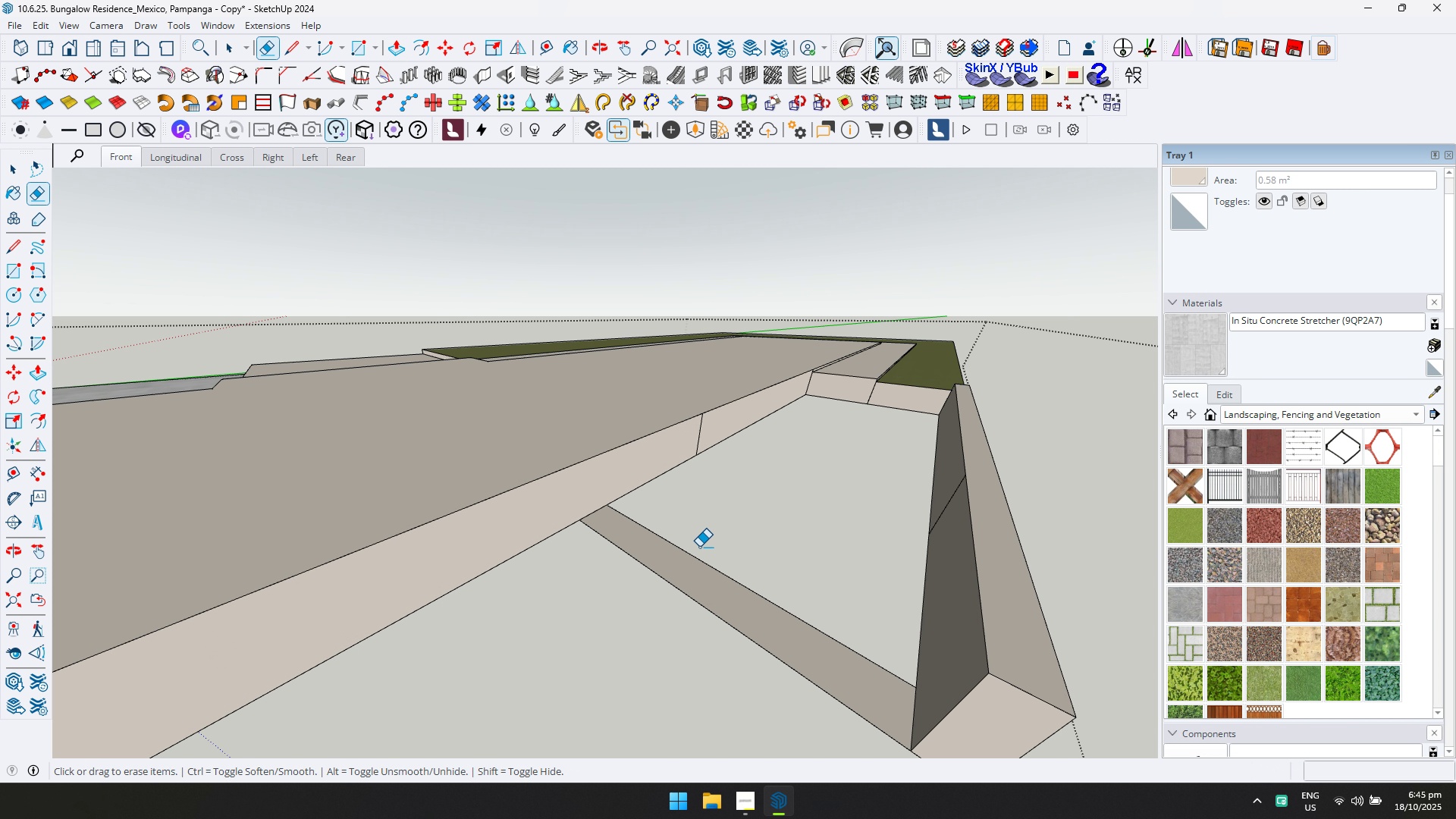 
left_click_drag(start_coordinate=[701, 543], to_coordinate=[645, 613])
 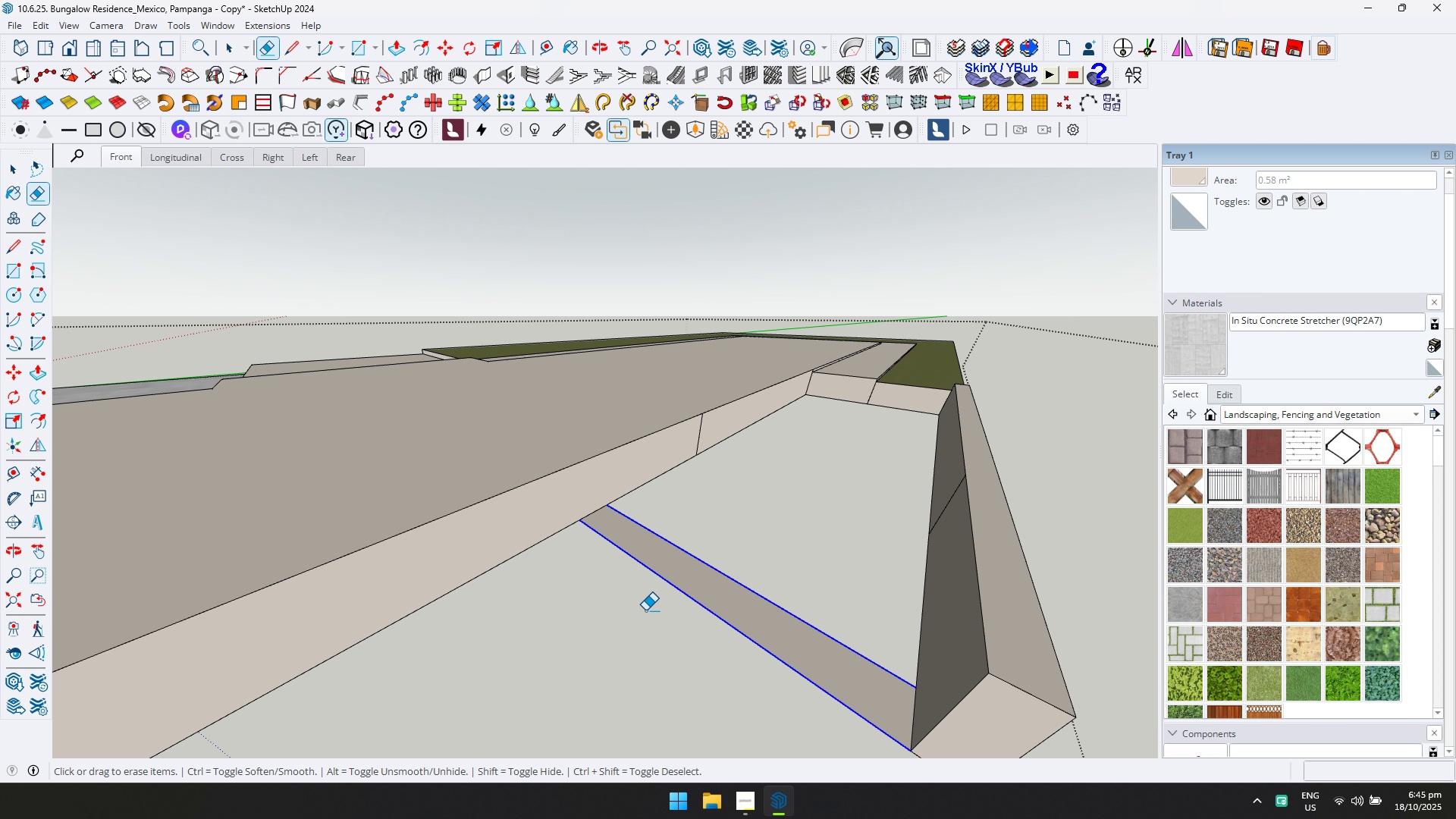 
double_click([645, 615])
 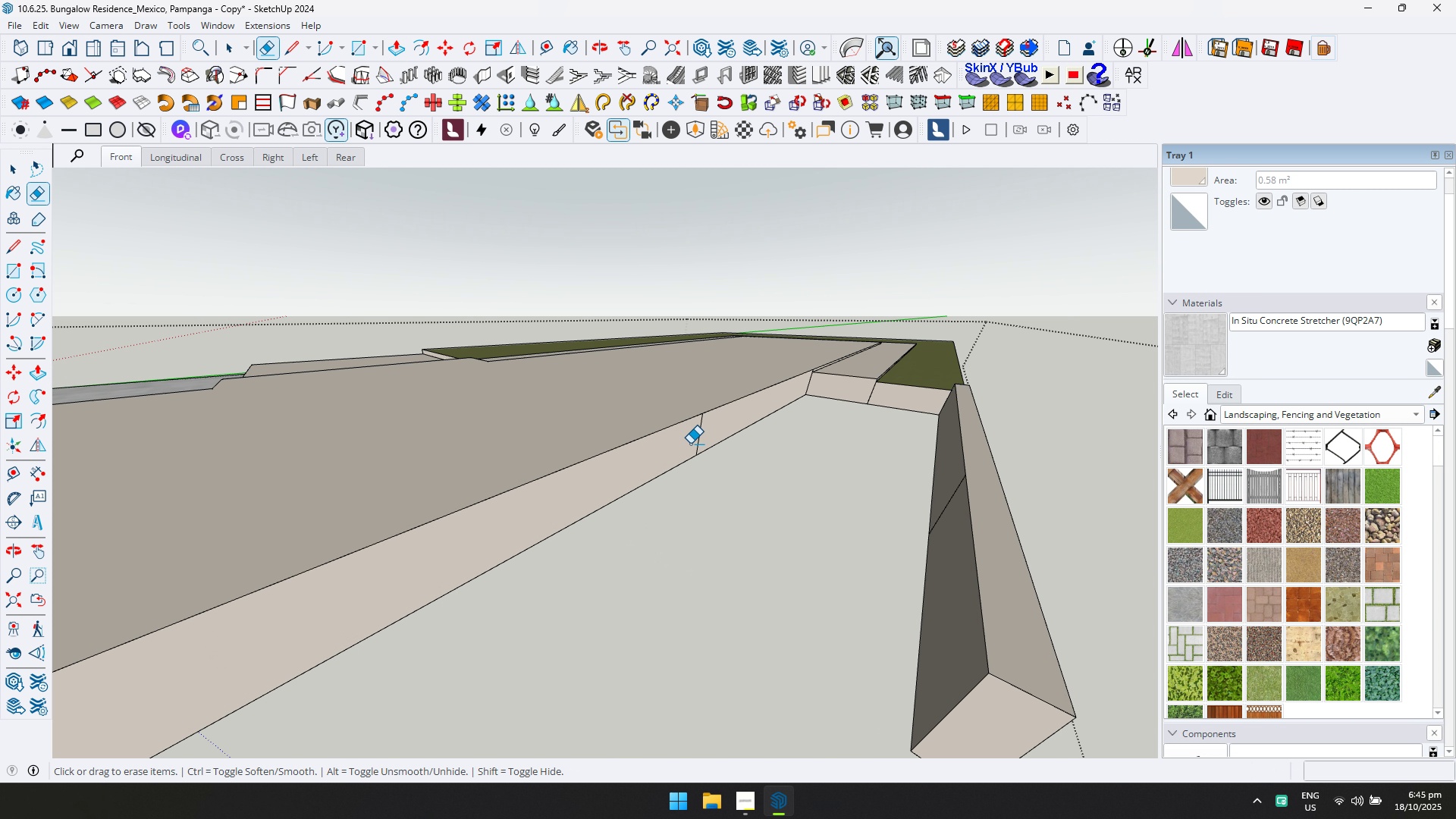 
left_click_drag(start_coordinate=[697, 437], to_coordinate=[703, 433])
 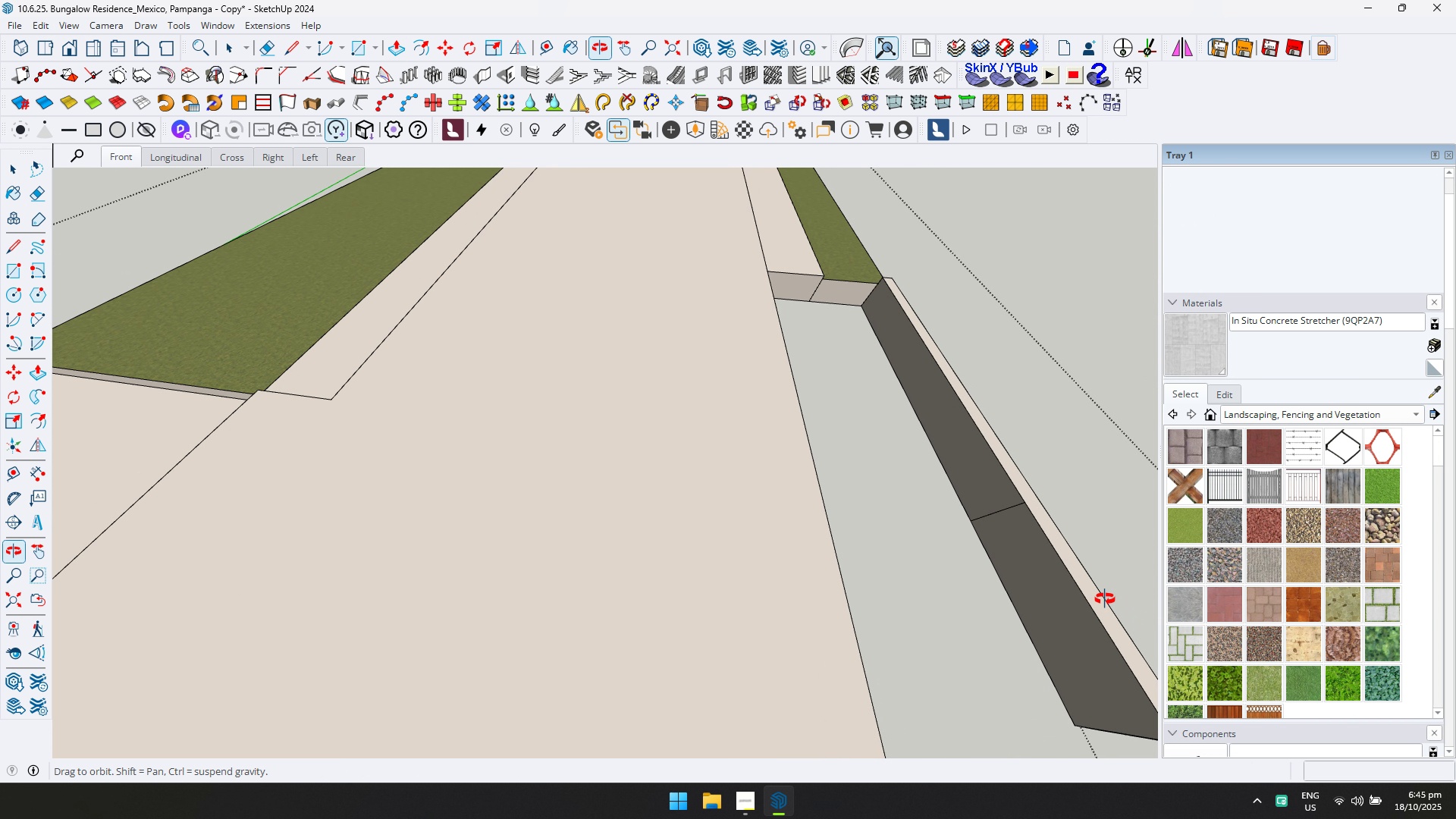 
scroll: coordinate [1028, 498], scroll_direction: up, amount: 2.0
 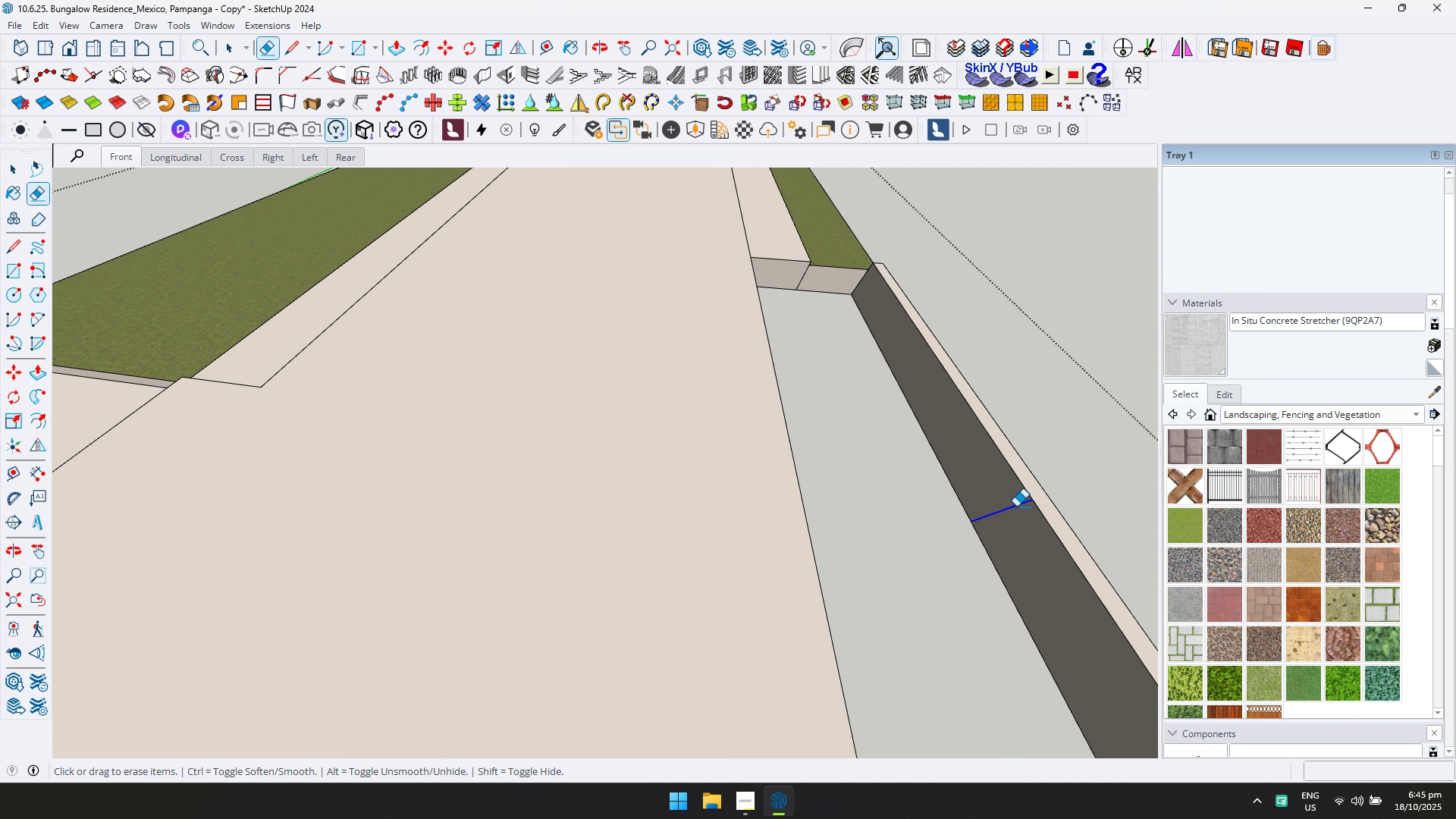 
left_click_drag(start_coordinate=[1016, 507], to_coordinate=[1018, 516])
 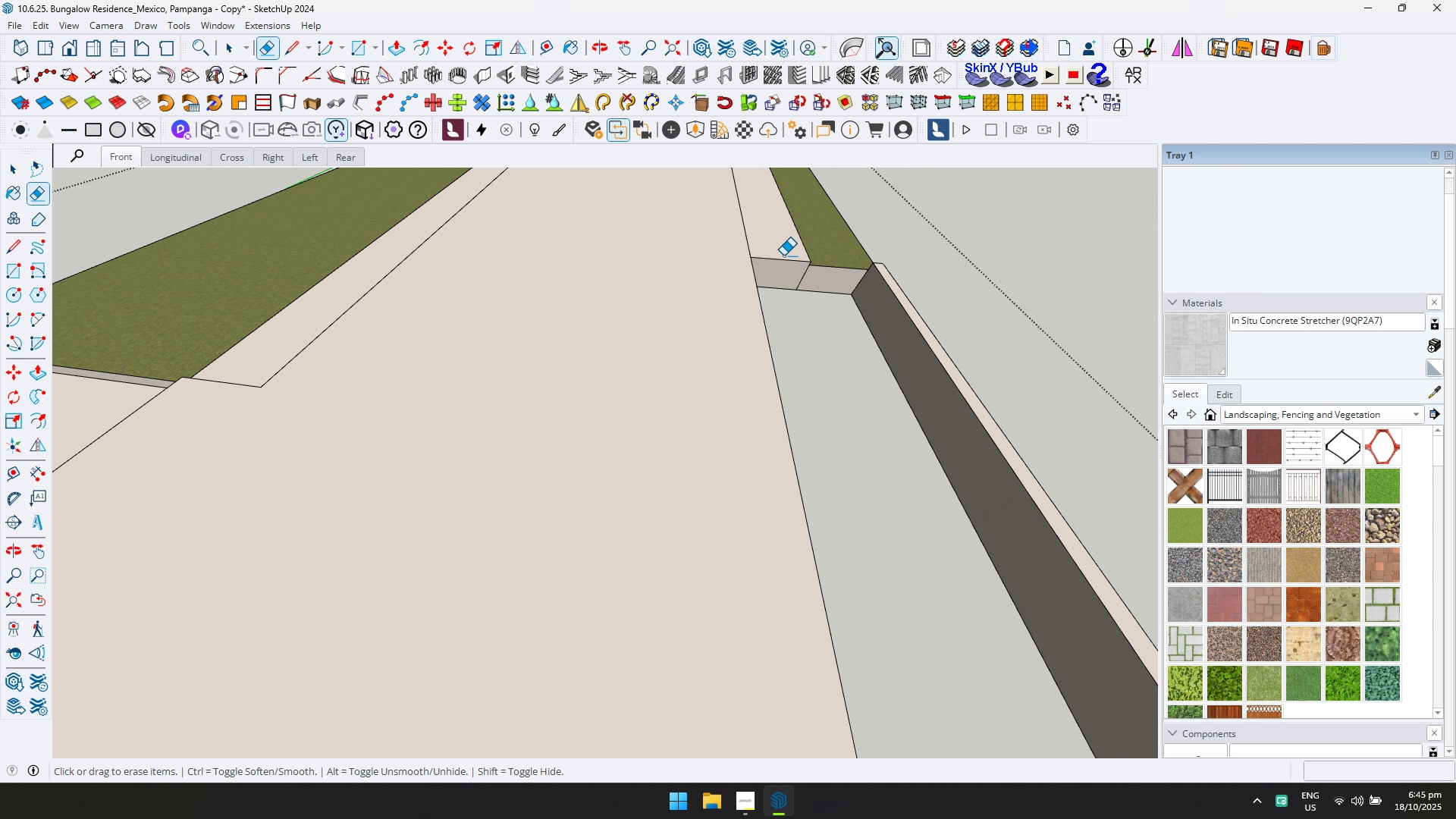 
scroll: coordinate [824, 293], scroll_direction: up, amount: 10.0
 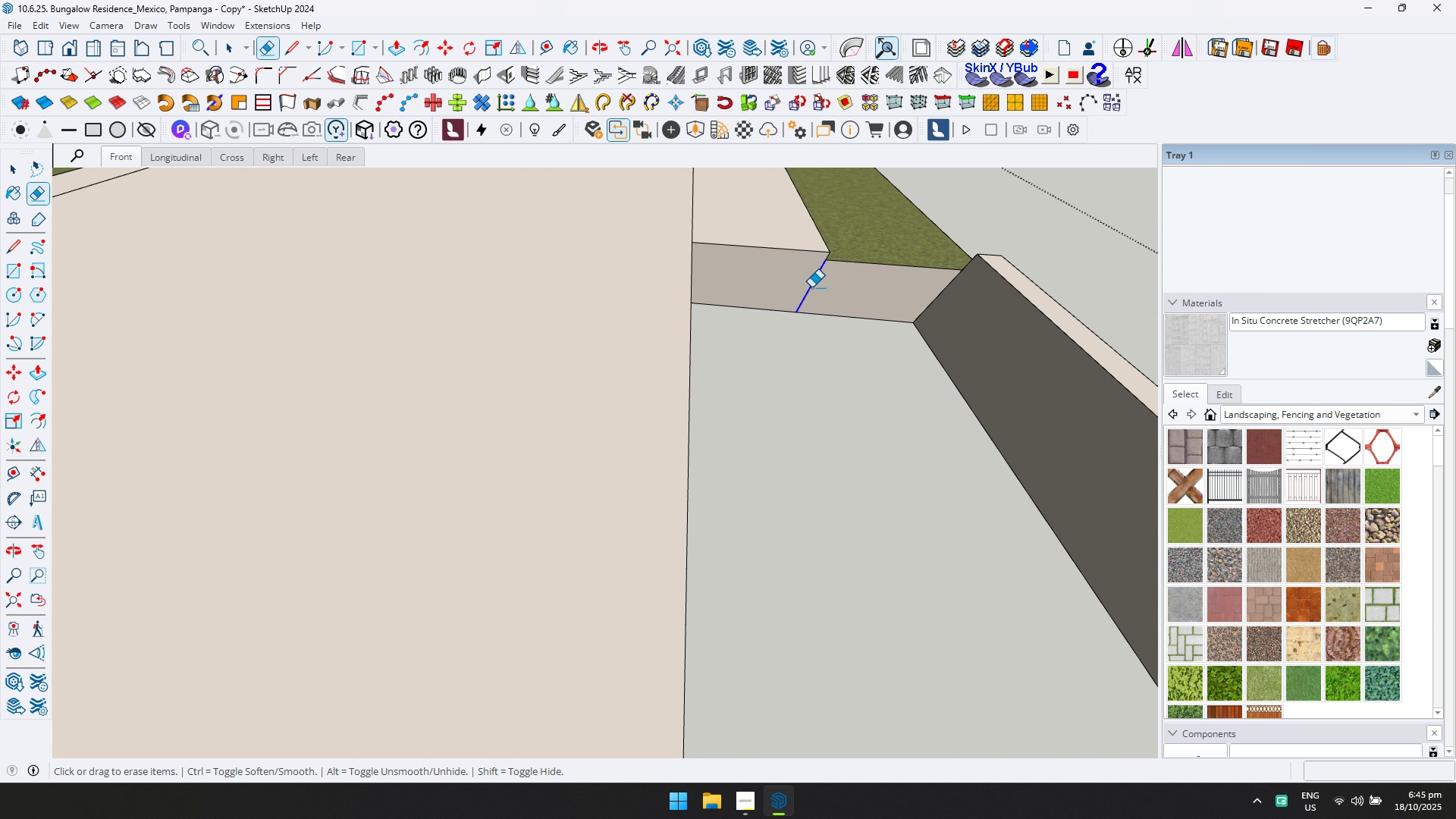 
left_click([811, 287])
 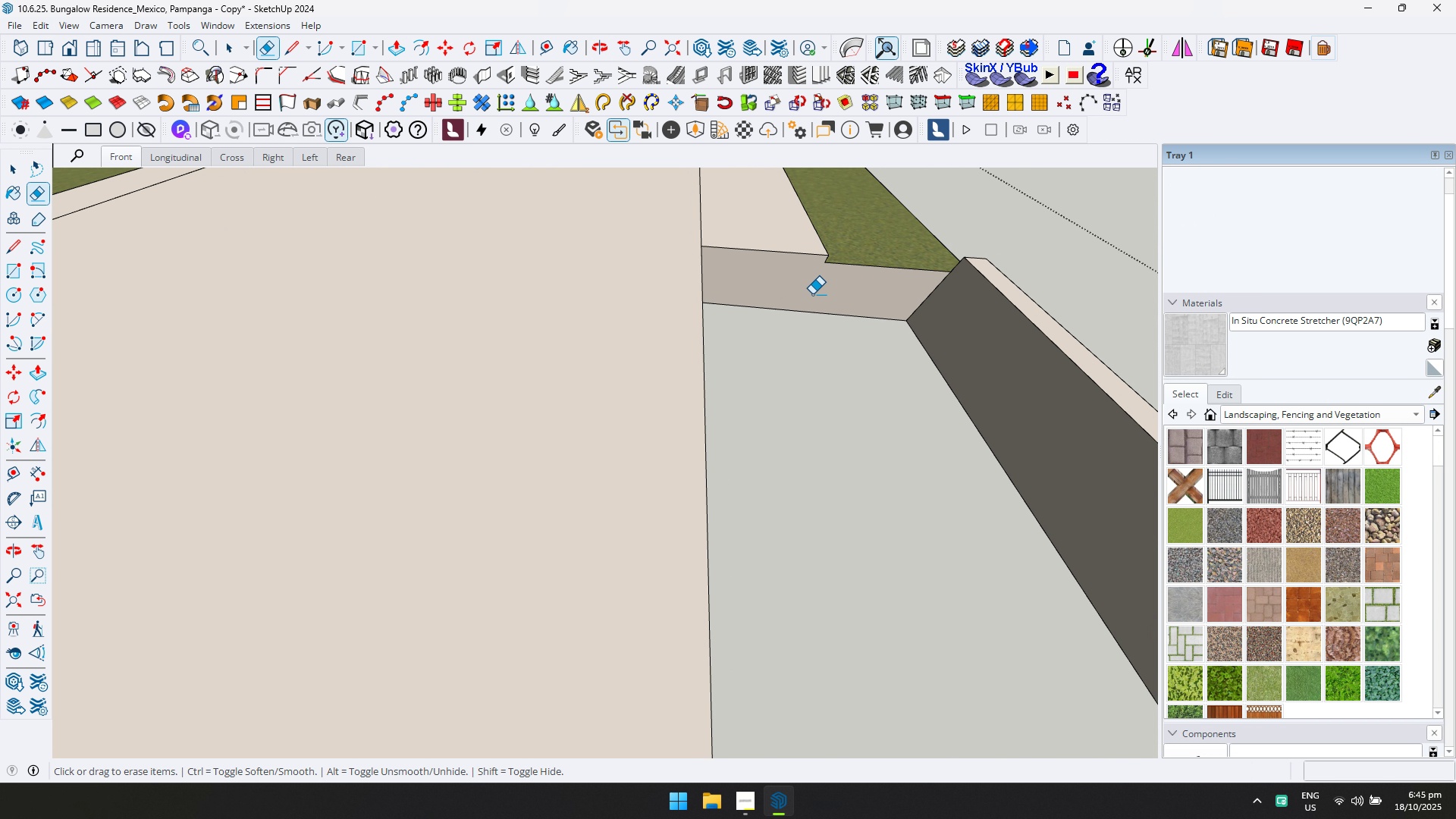 
scroll: coordinate [801, 303], scroll_direction: down, amount: 18.0
 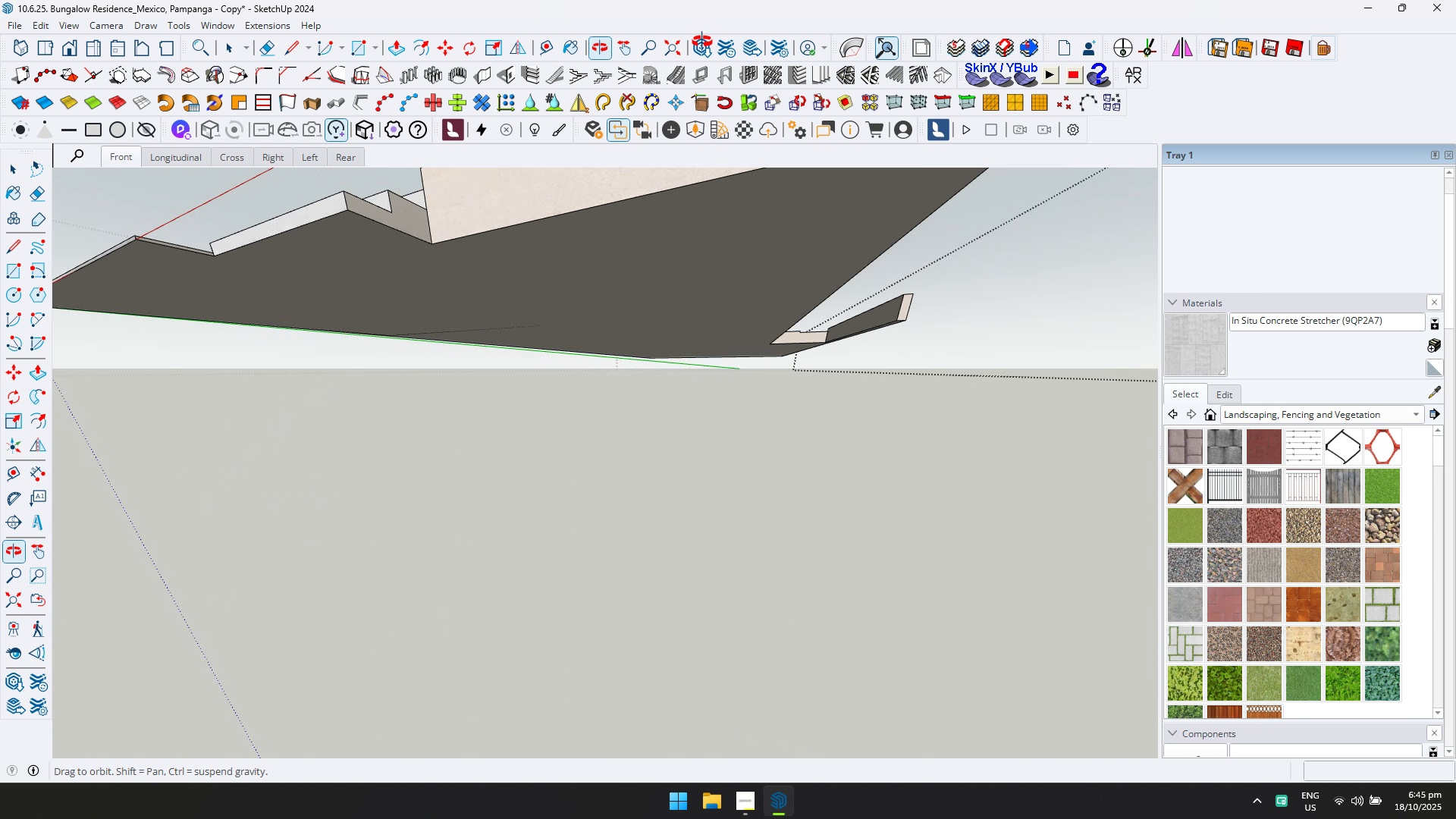 
key(D)
 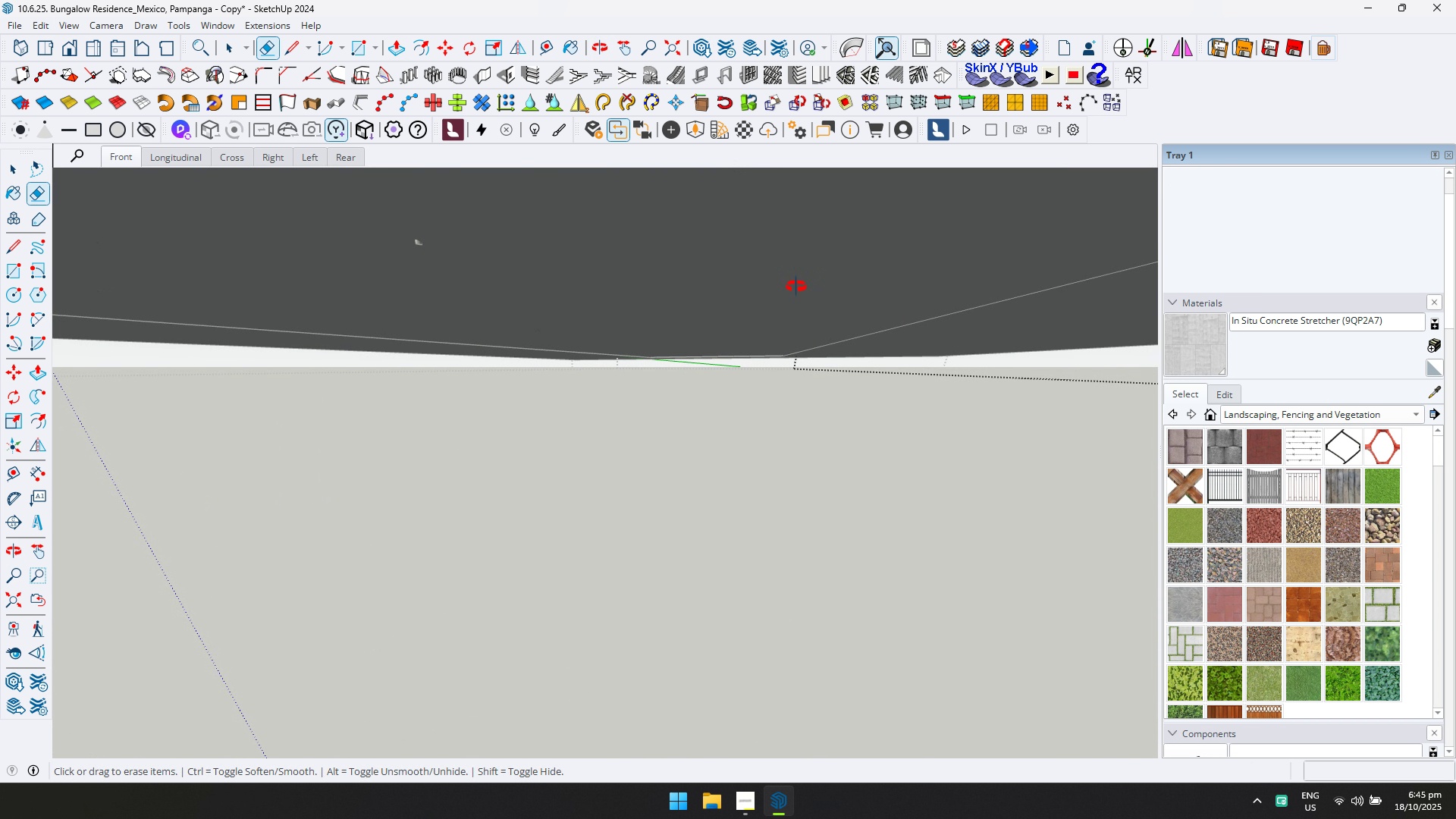 
hold_key(key=ShiftLeft, duration=0.82)
 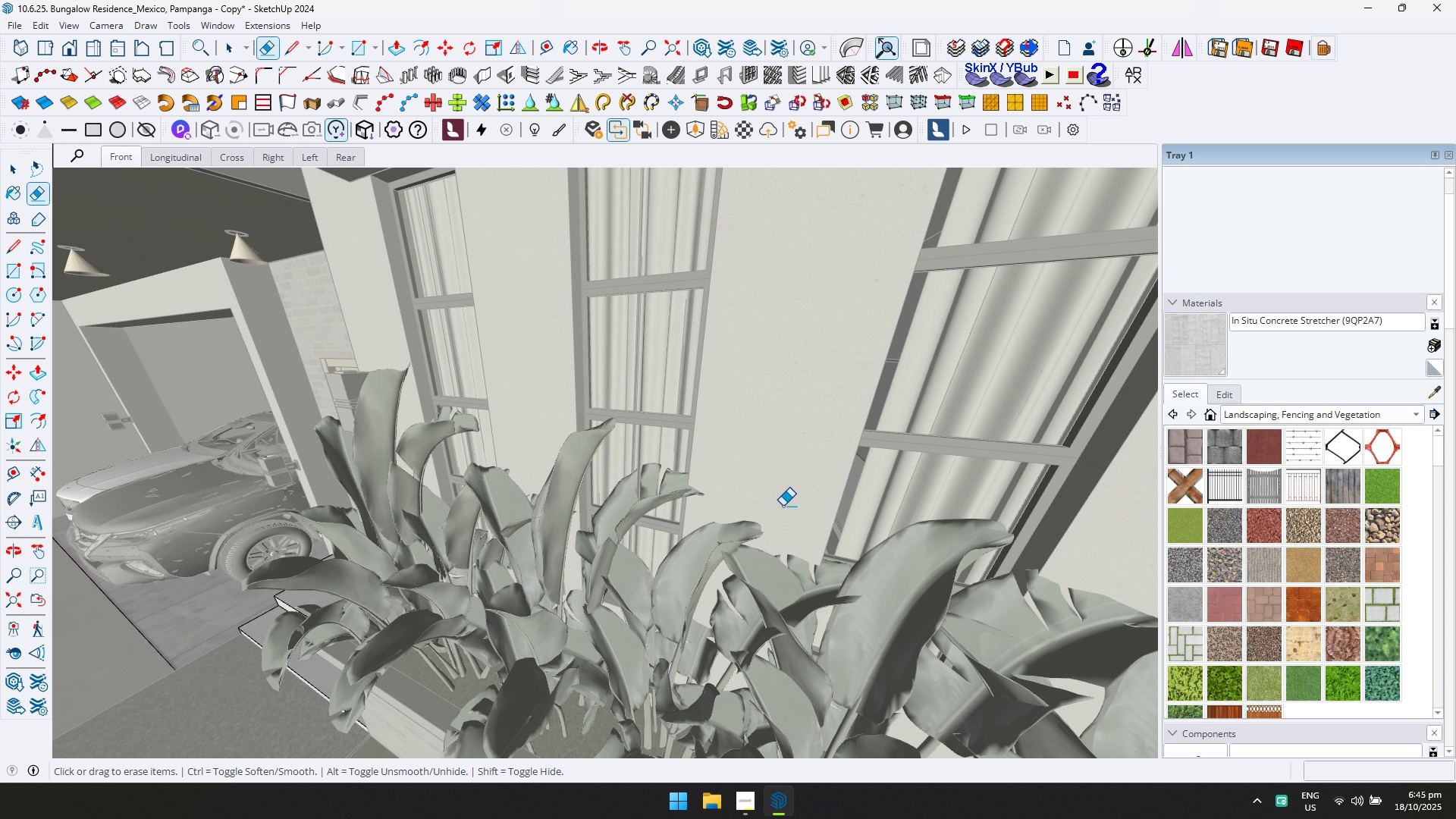 
scroll: coordinate [795, 493], scroll_direction: down, amount: 31.0
 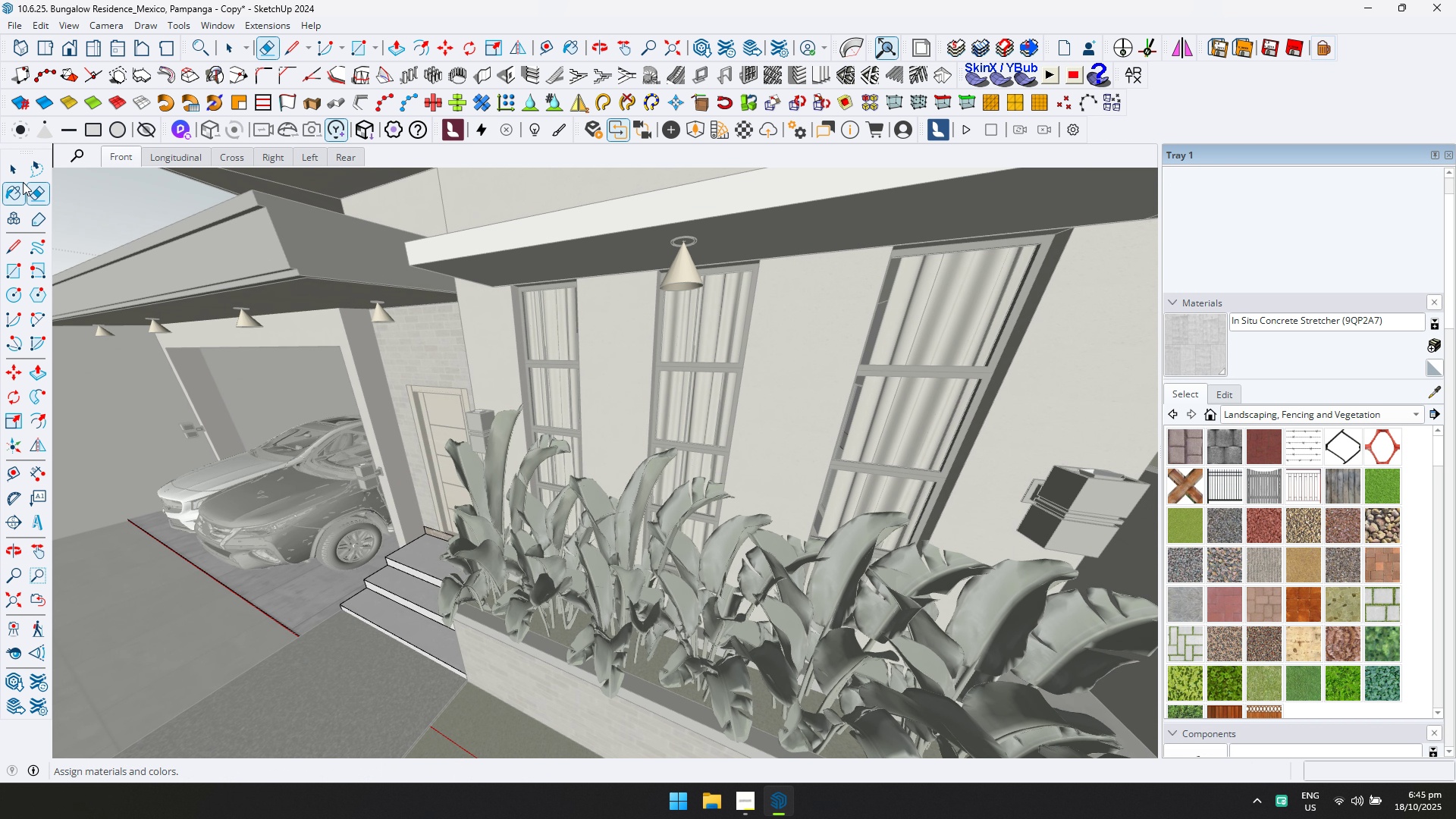 
left_click([13, 164])
 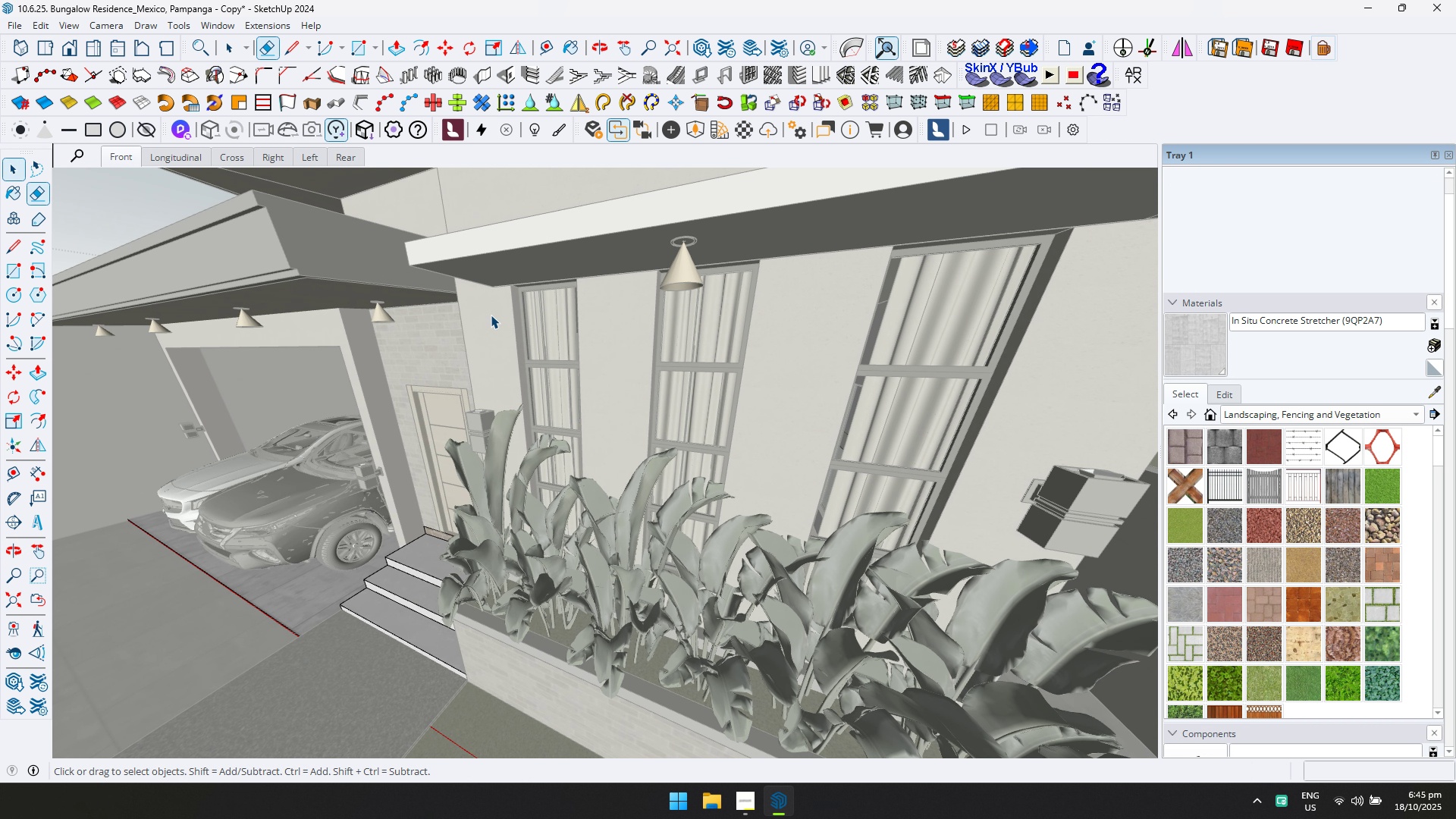 
key(Escape)
 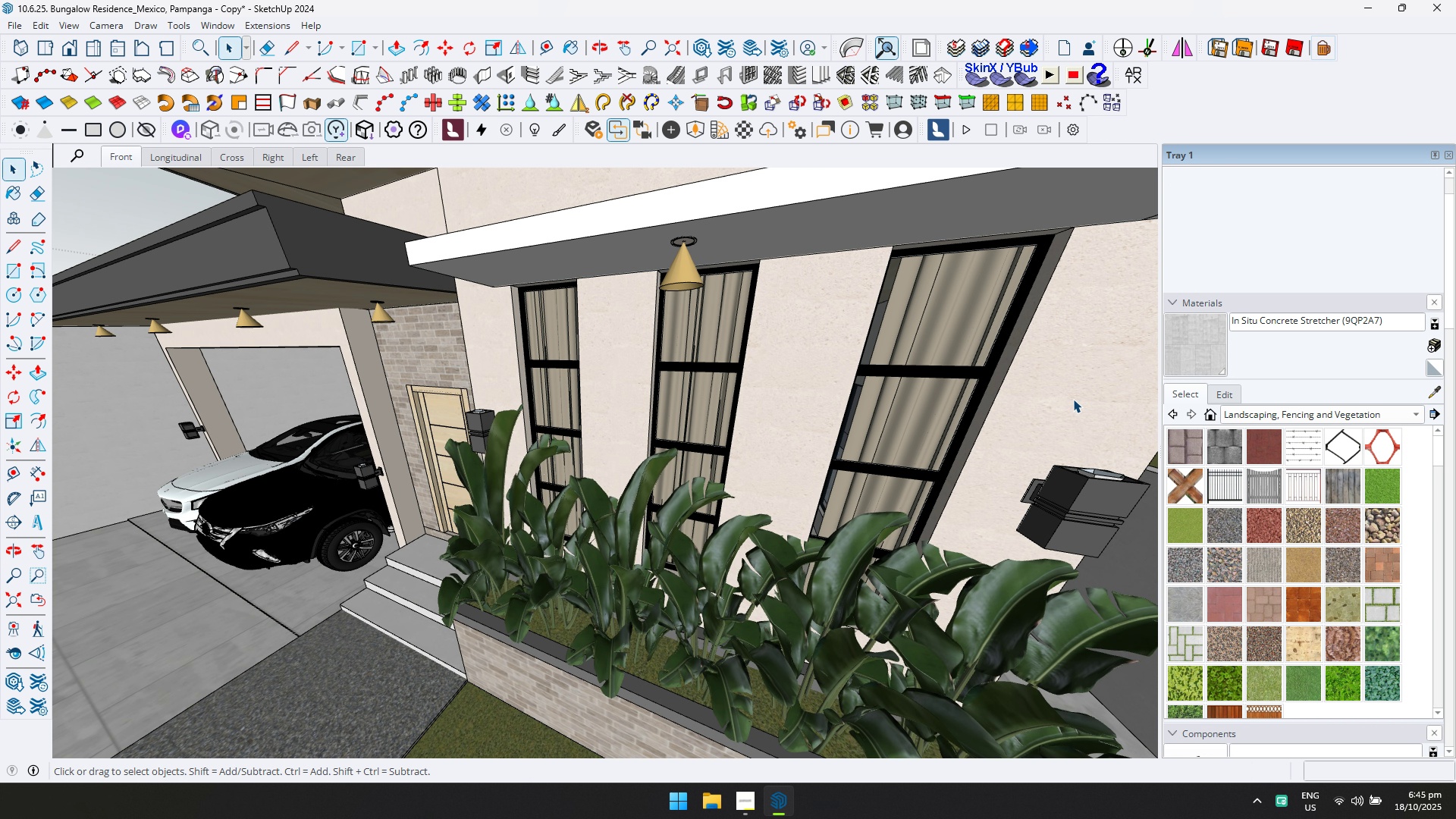 
scroll: coordinate [928, 416], scroll_direction: down, amount: 25.0
 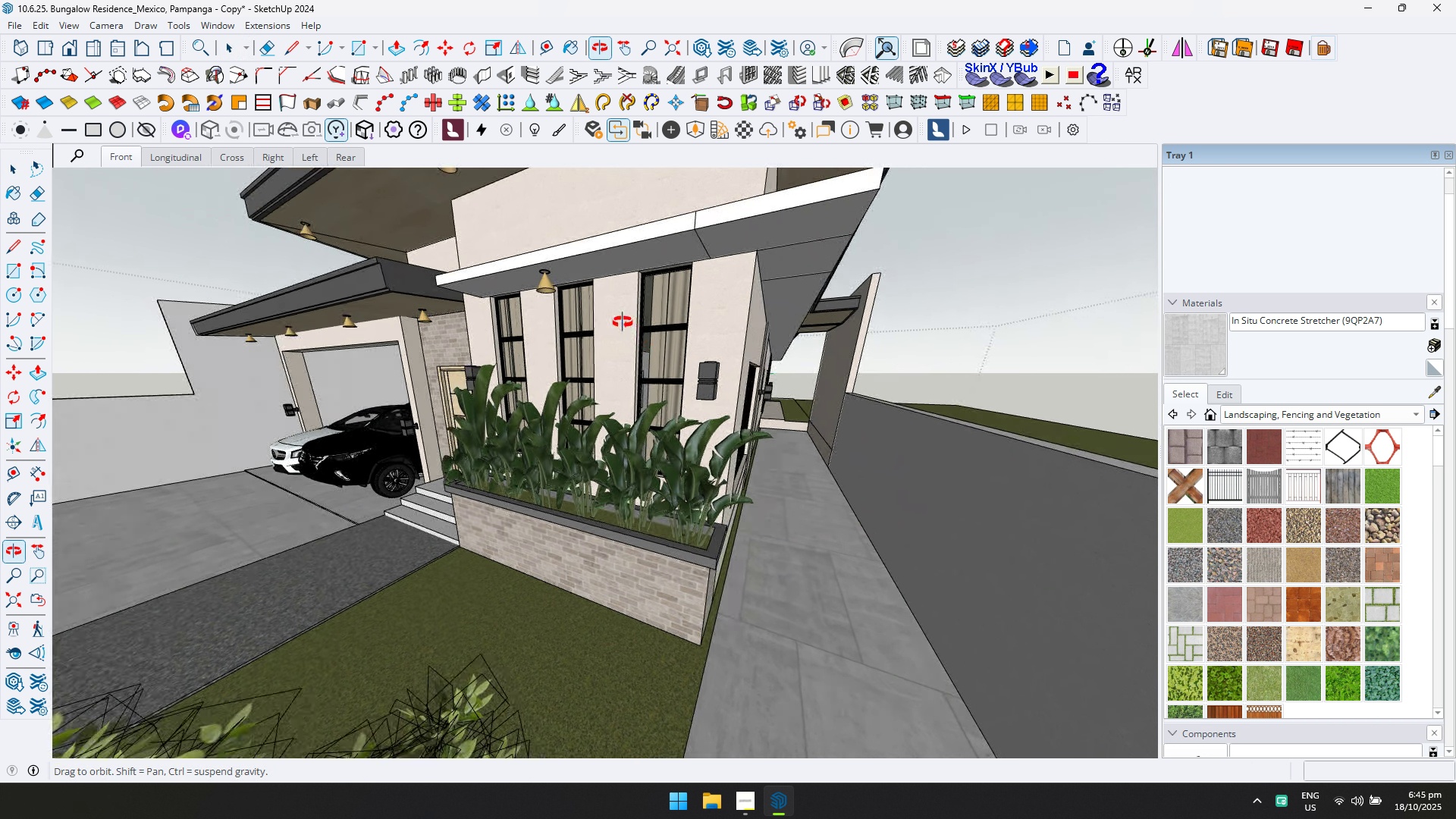 
hold_key(key=ShiftLeft, duration=0.55)
 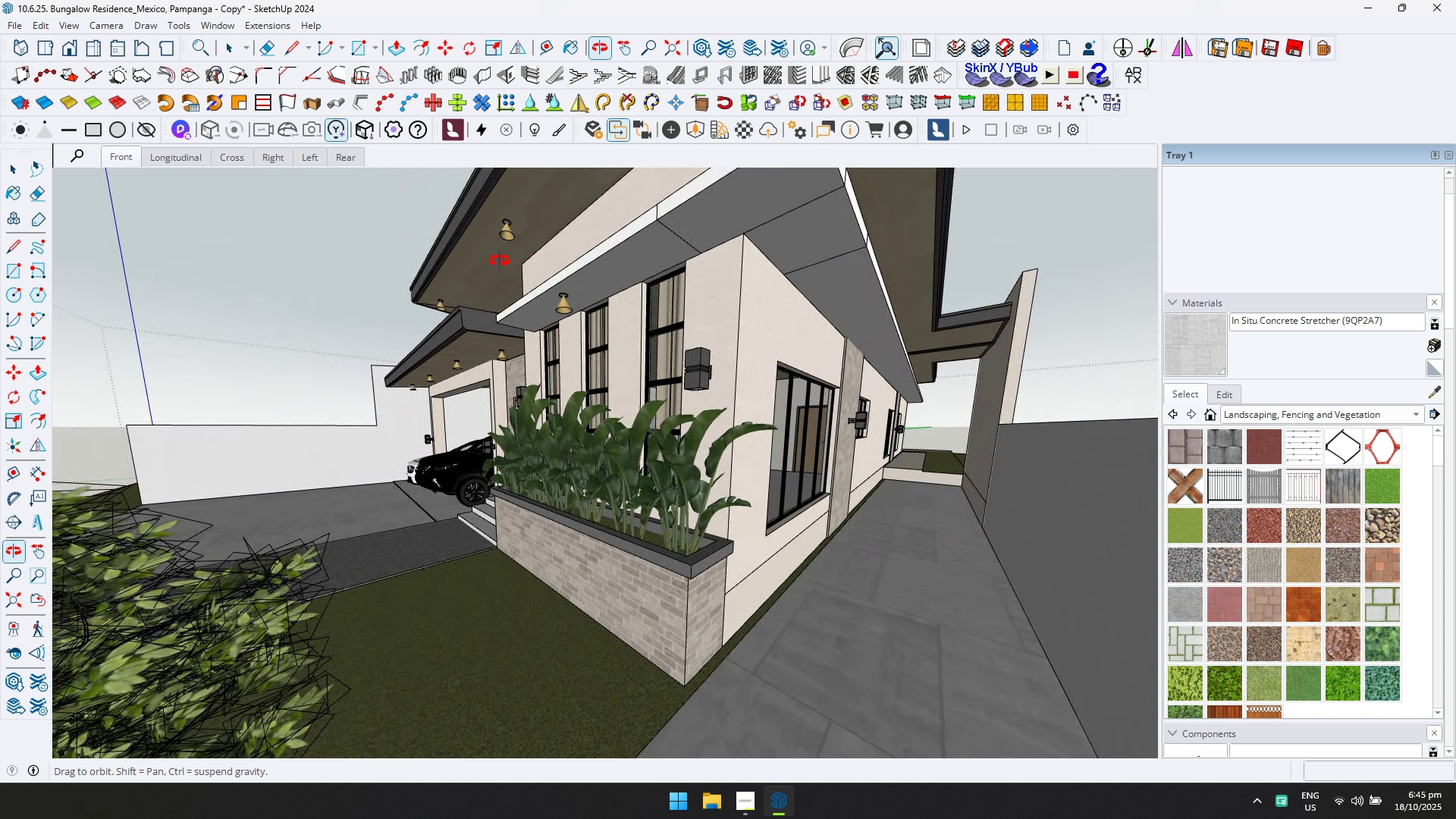 
scroll: coordinate [545, 403], scroll_direction: down, amount: 11.0
 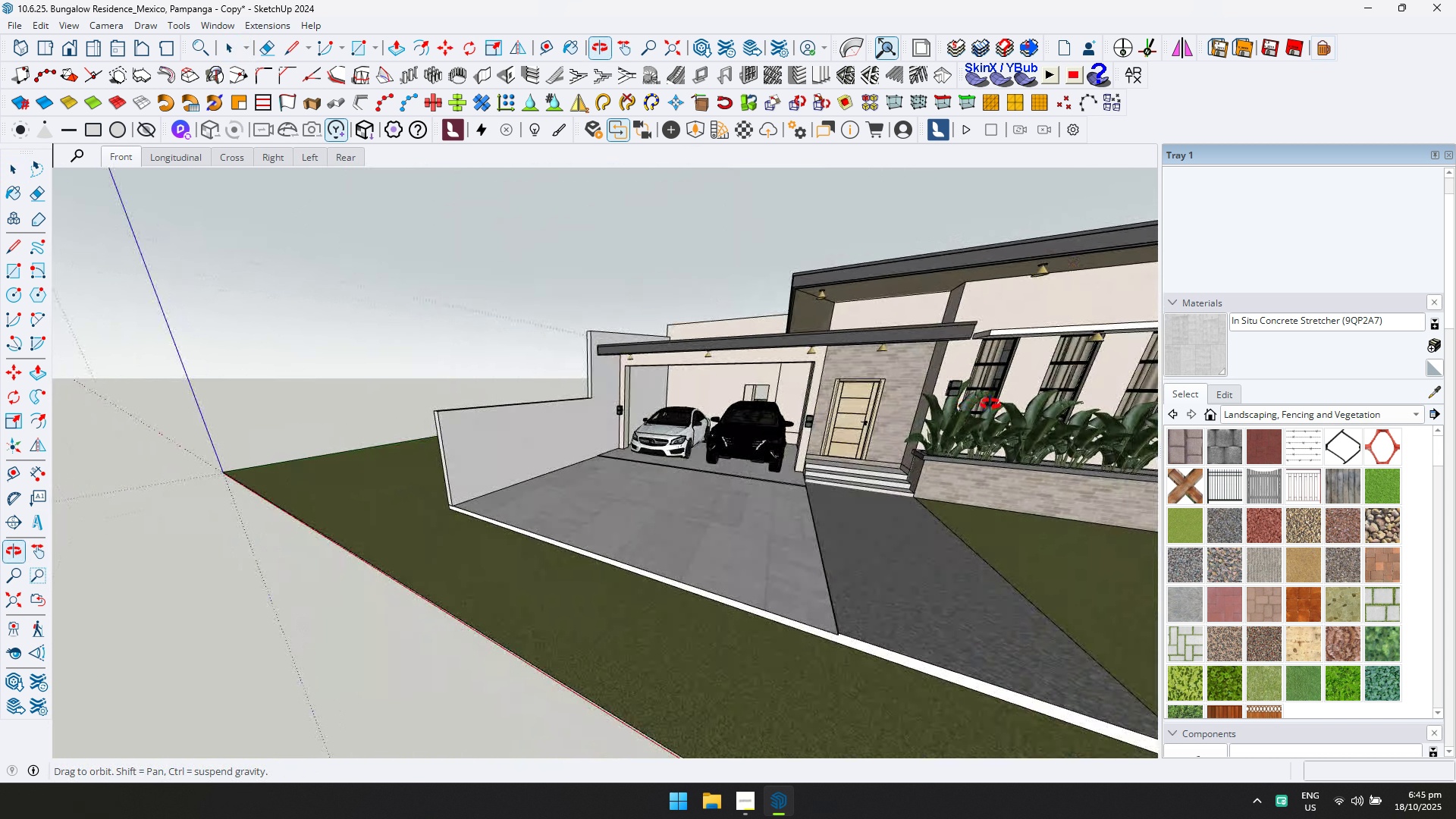 
hold_key(key=ShiftLeft, duration=0.65)
 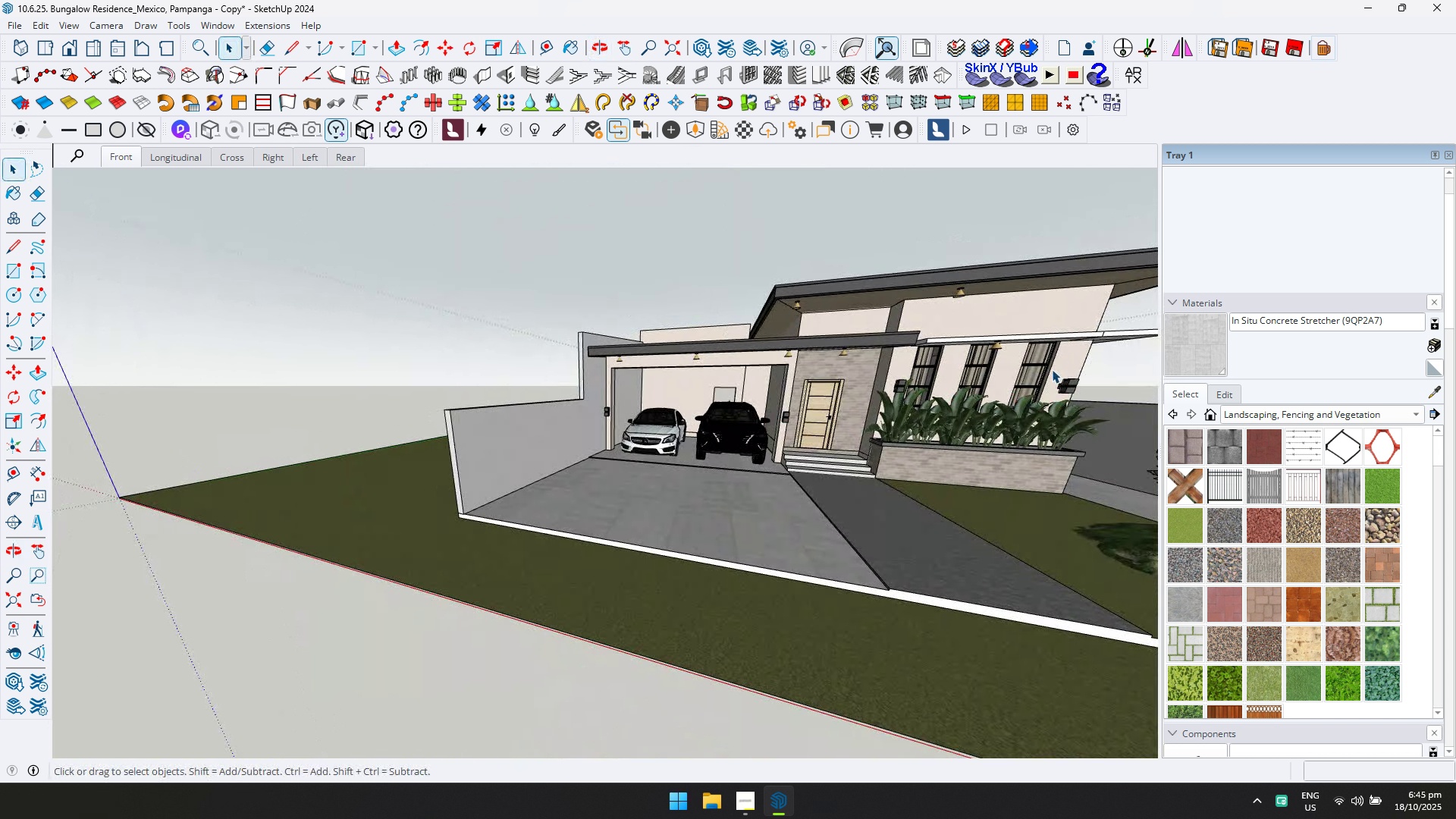 
scroll: coordinate [813, 366], scroll_direction: up, amount: 12.0
 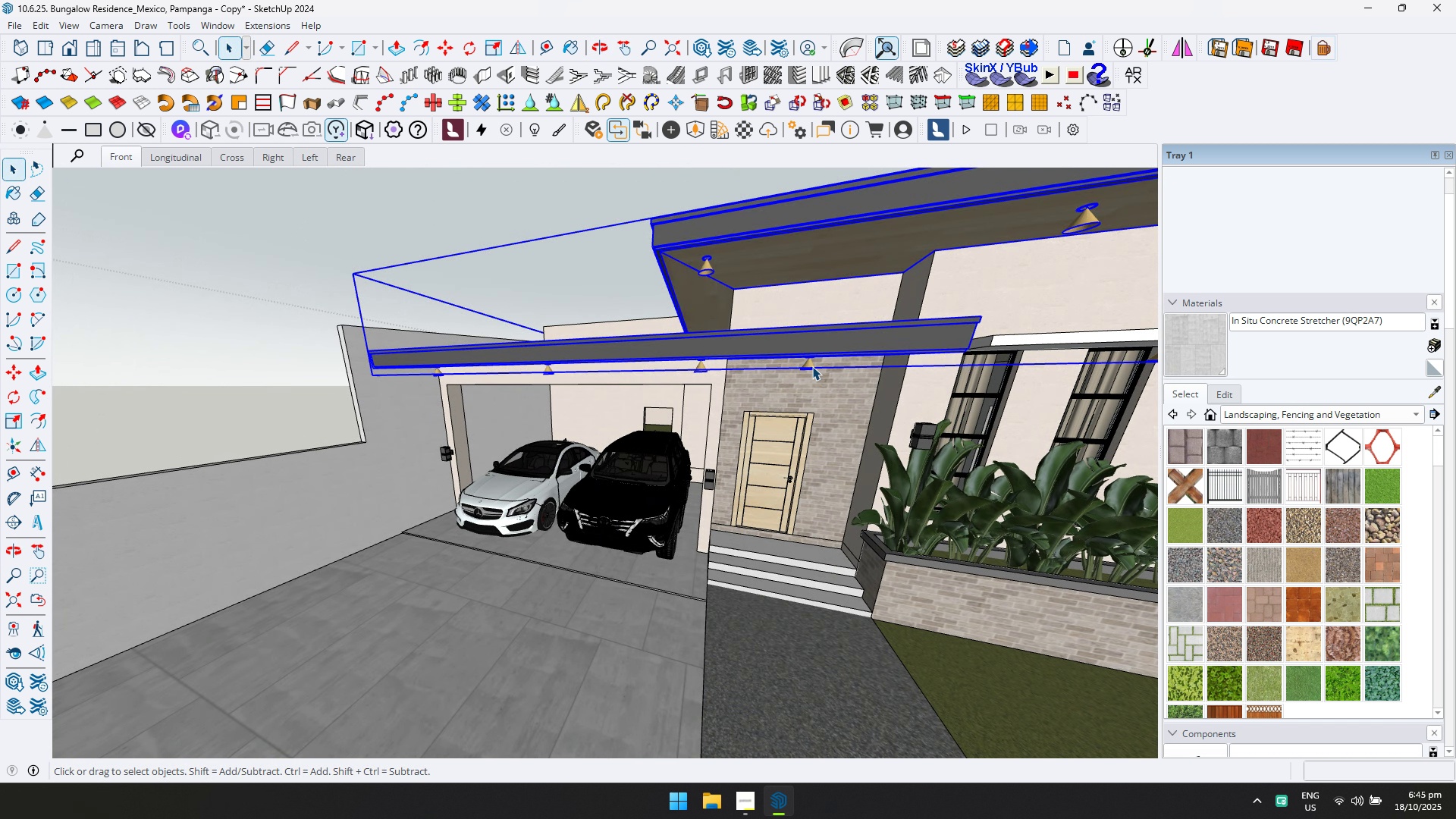 
double_click([812, 366])
 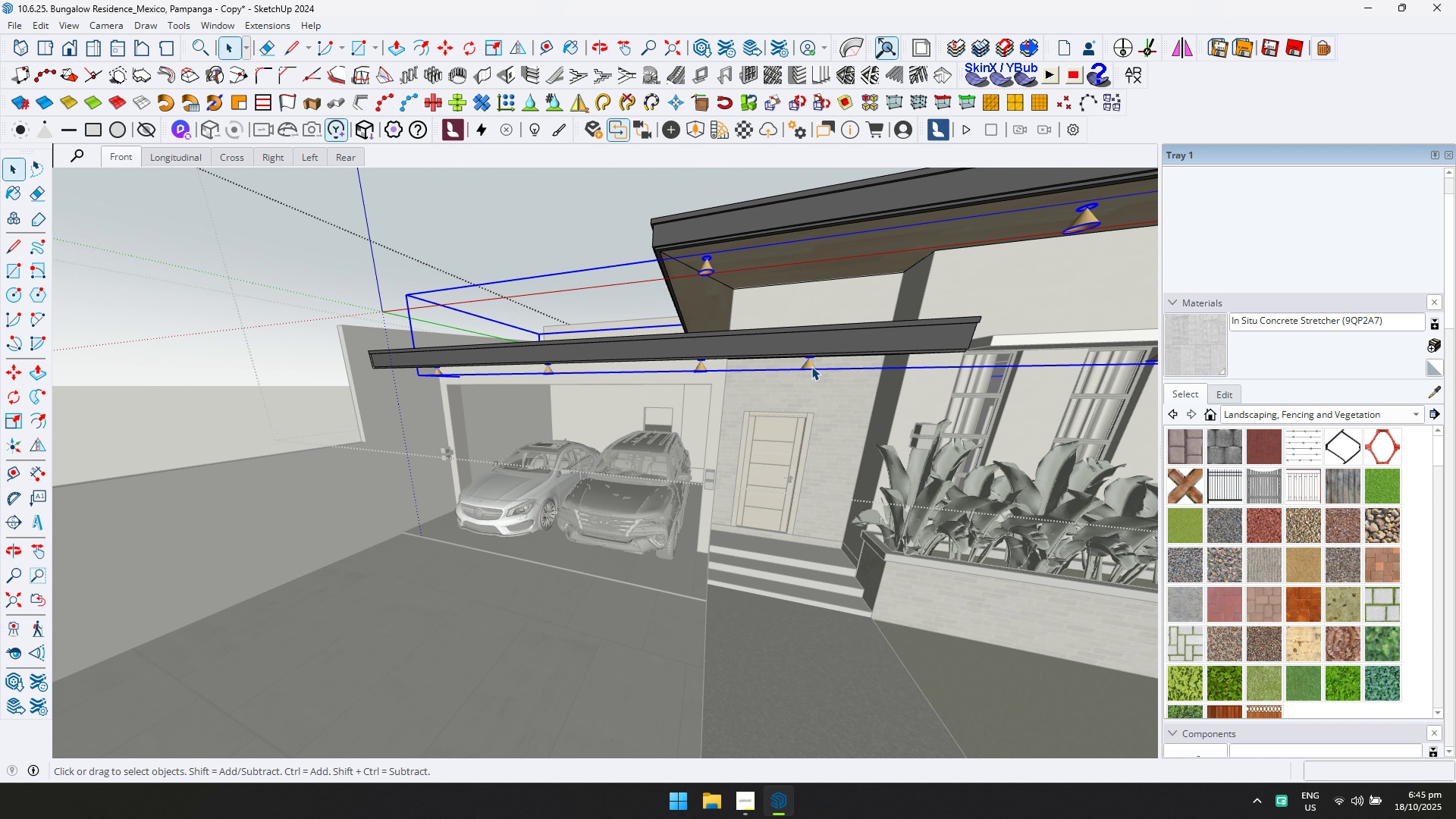 
double_click([811, 366])
 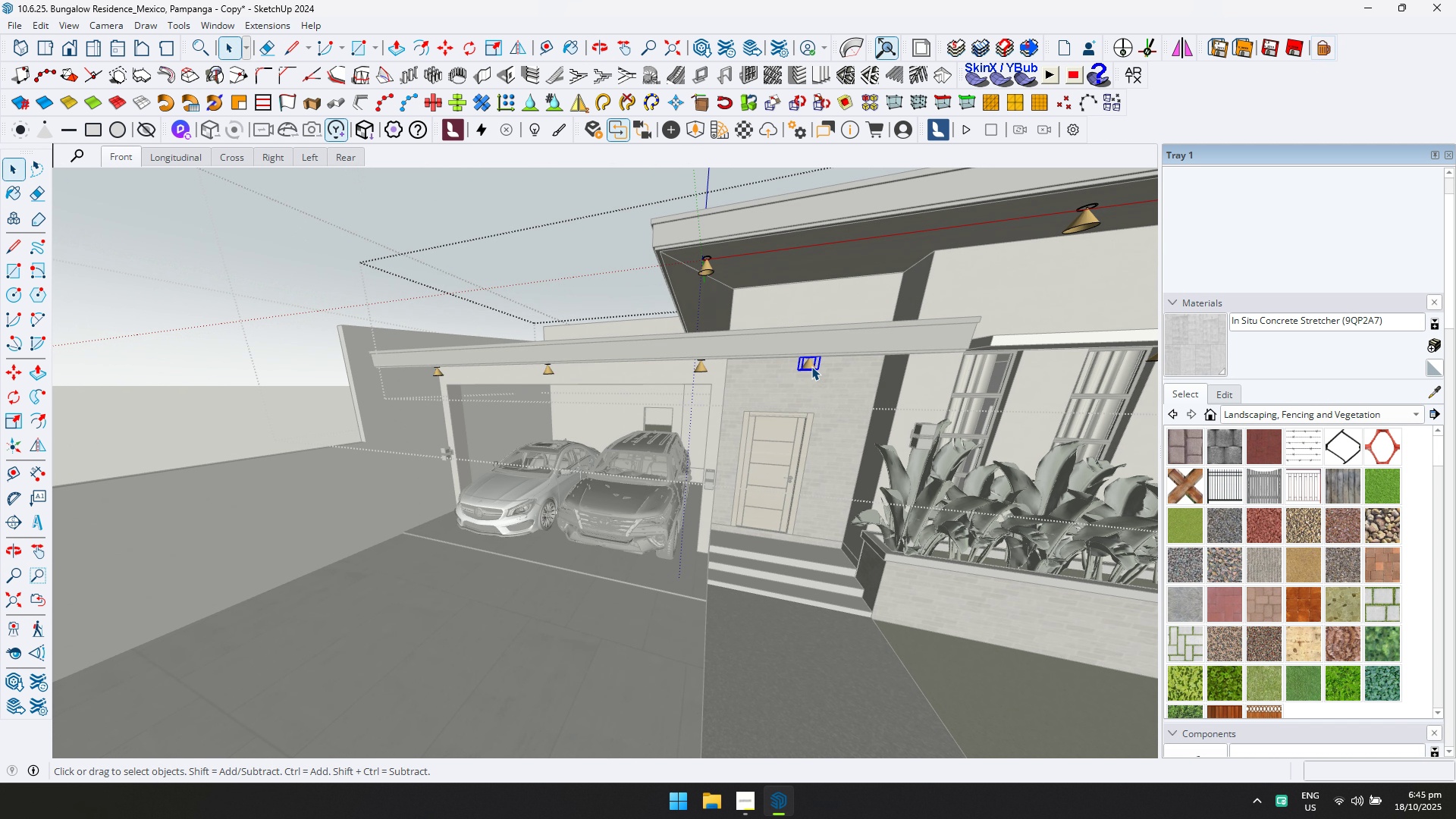 
triple_click([811, 366])
 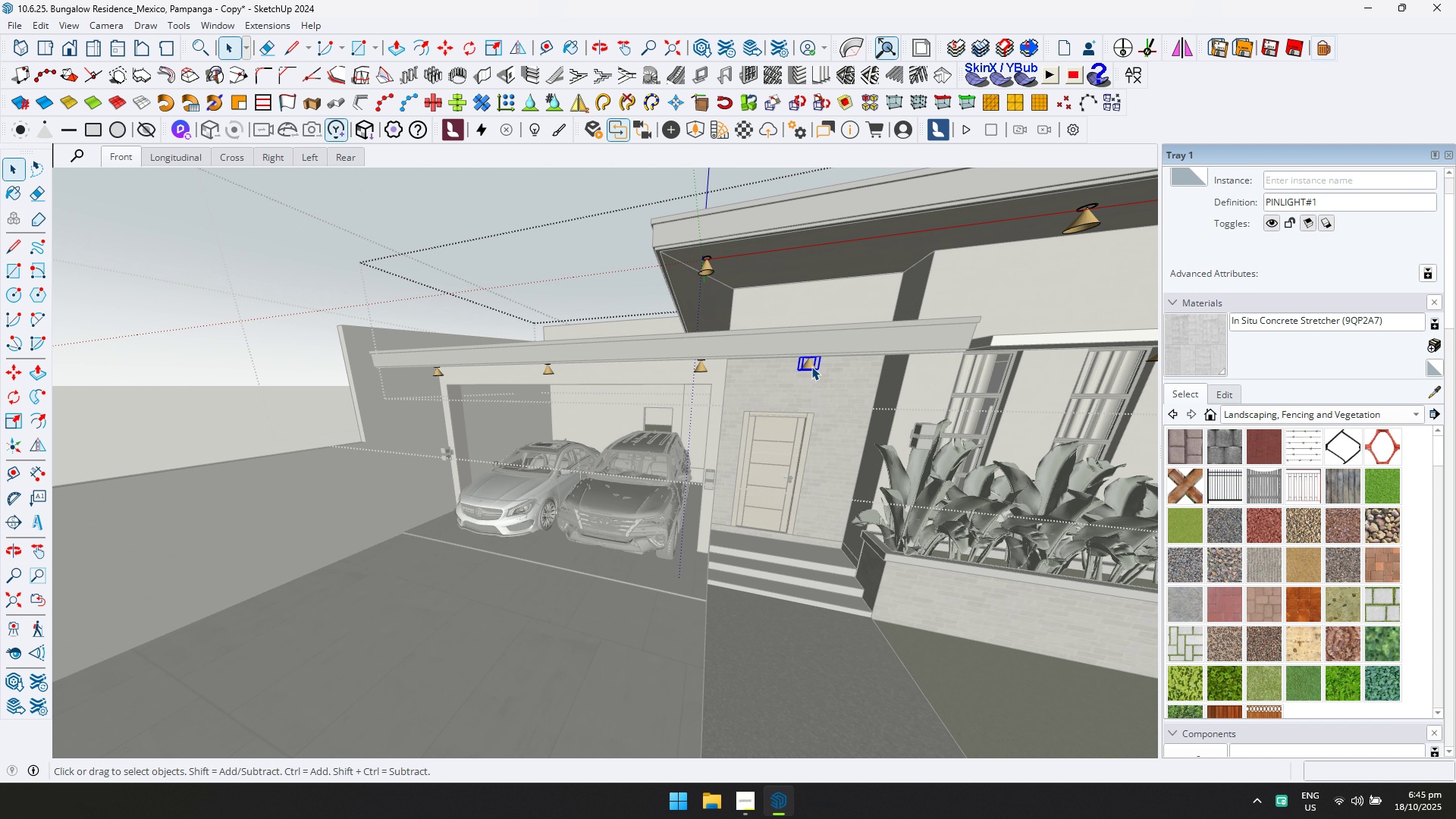 
double_click([811, 366])
 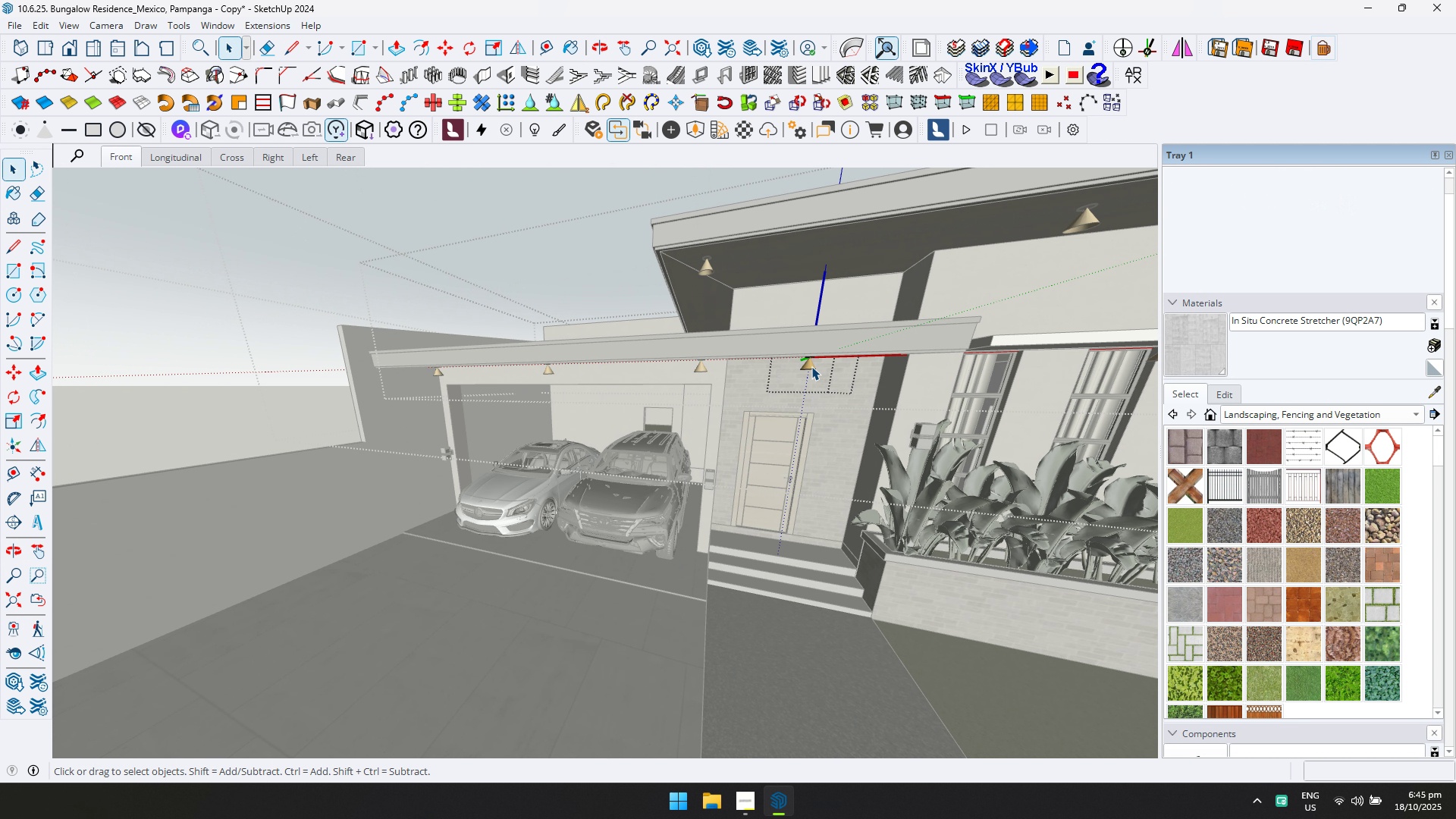 
left_click([811, 366])
 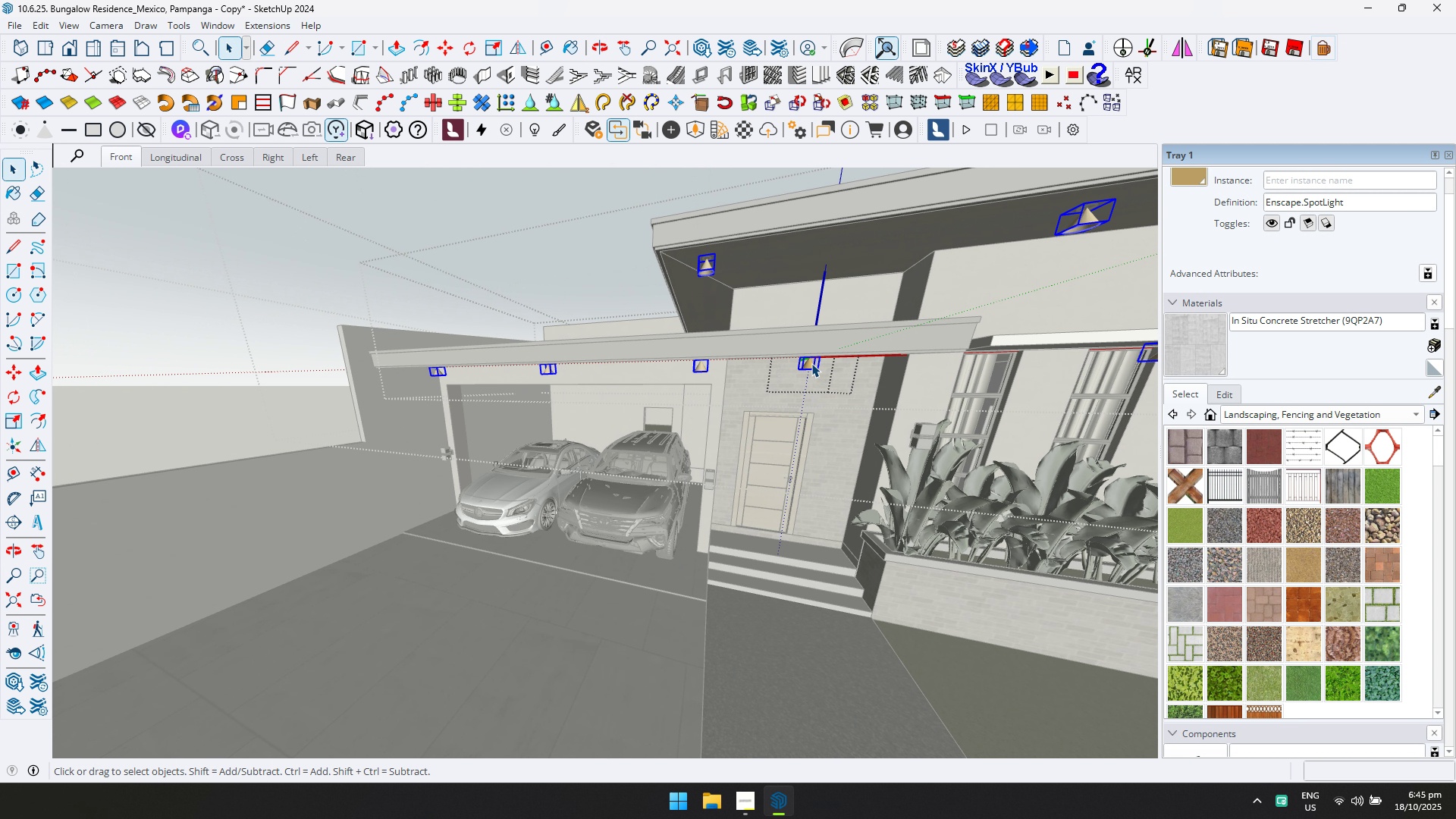 
key(Delete)
 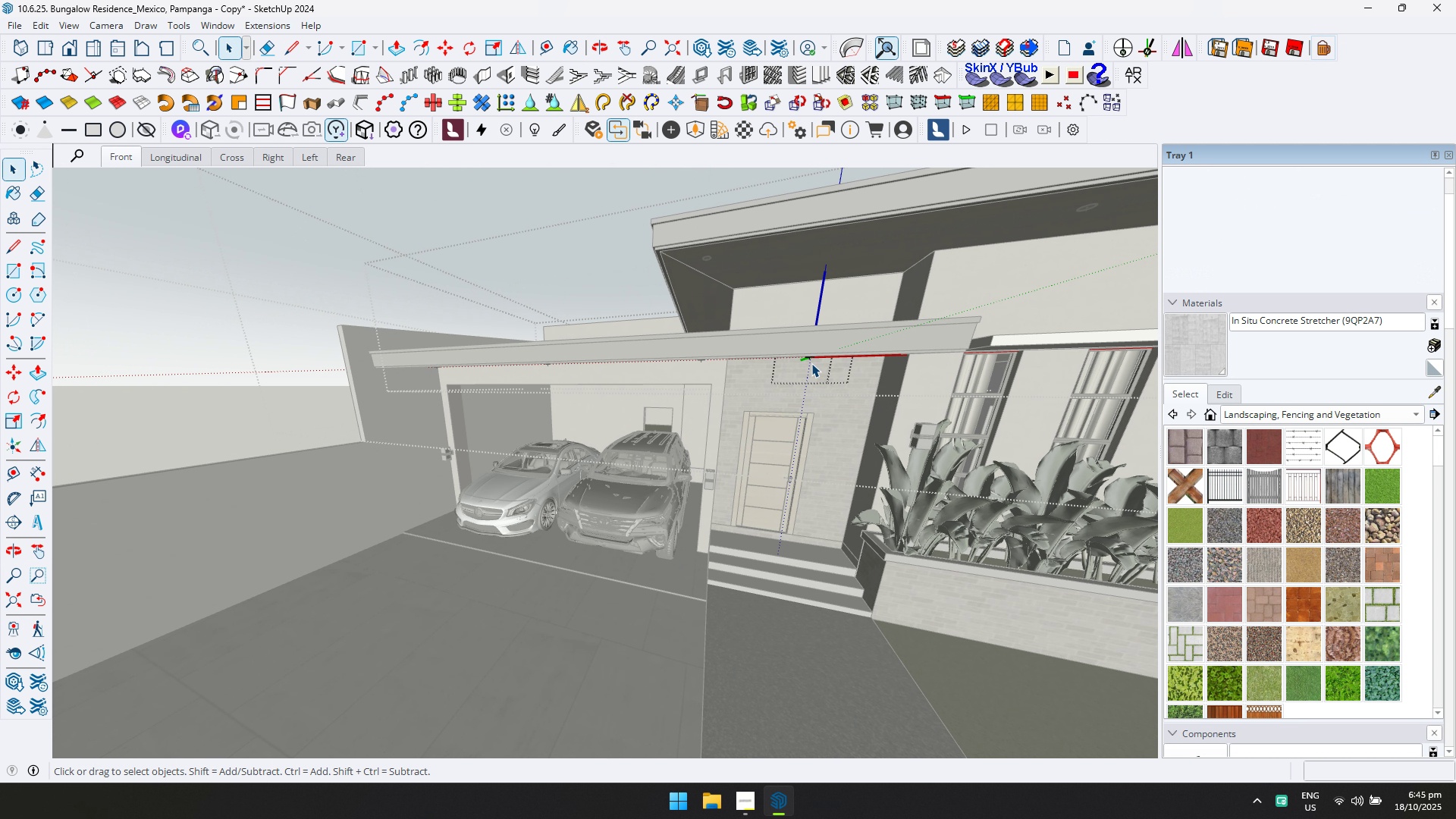 
key(Escape)
 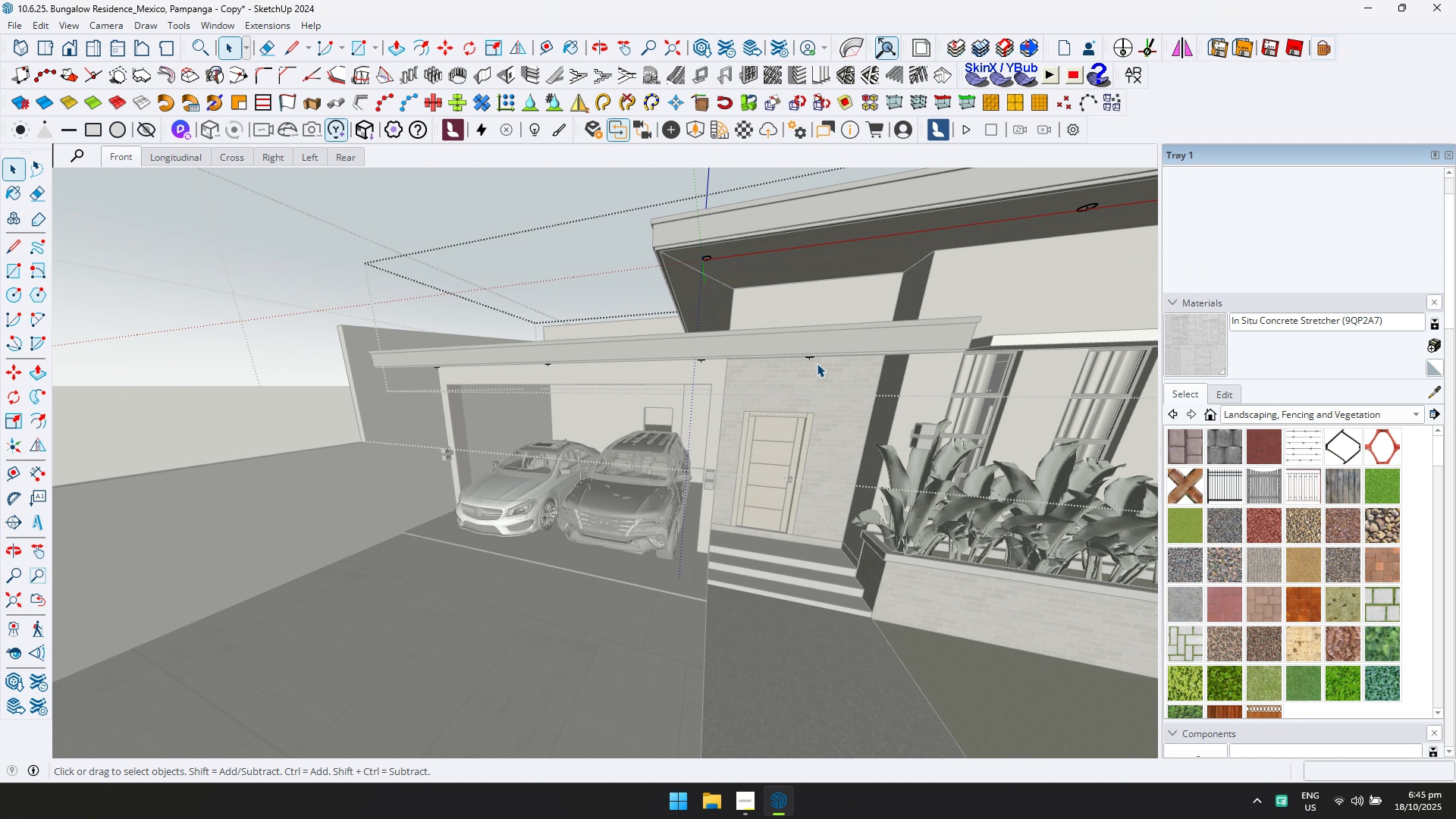 
scroll: coordinate [806, 363], scroll_direction: down, amount: 20.0
 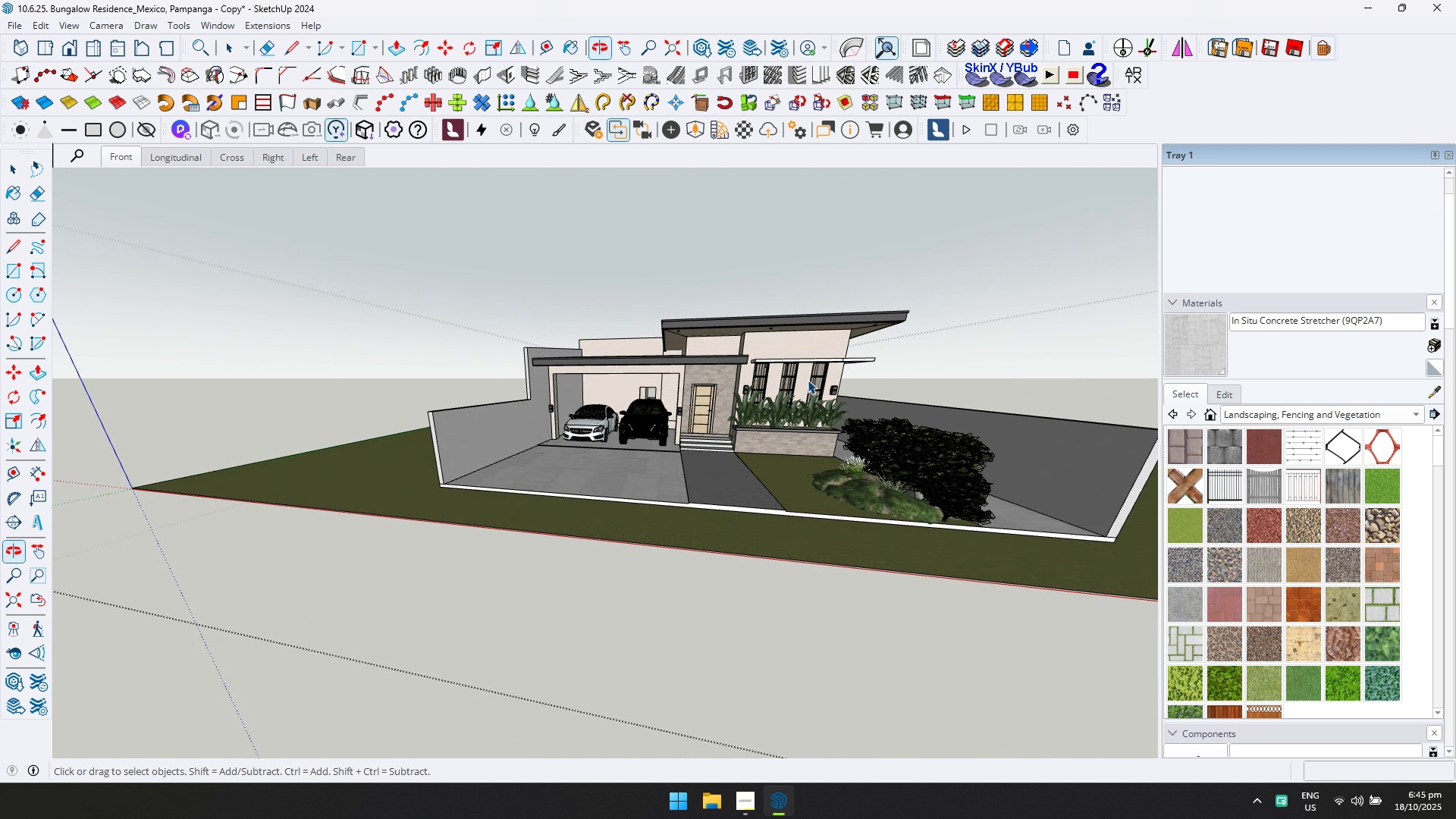 
key(Escape)
 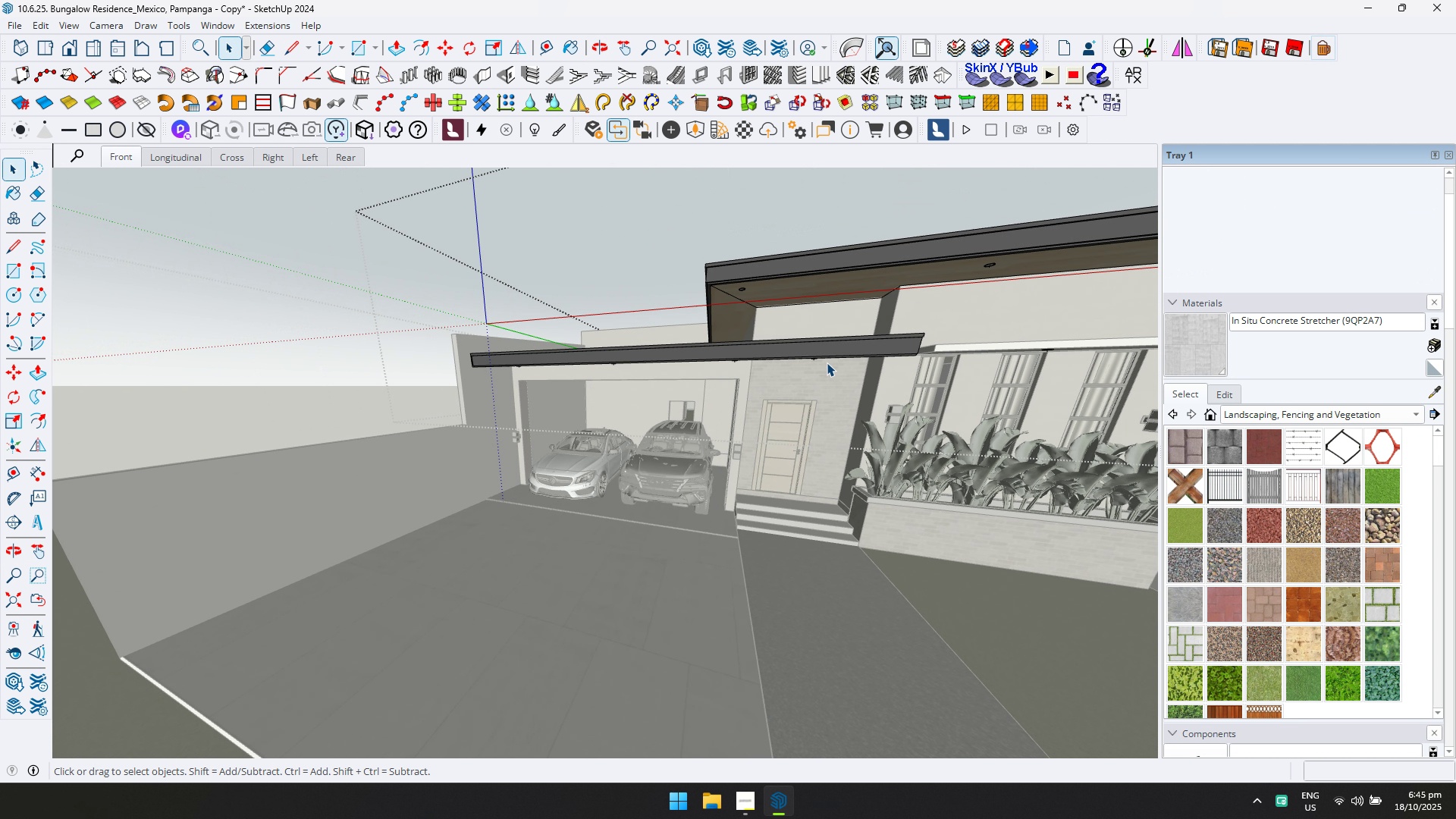 
key(Escape)
 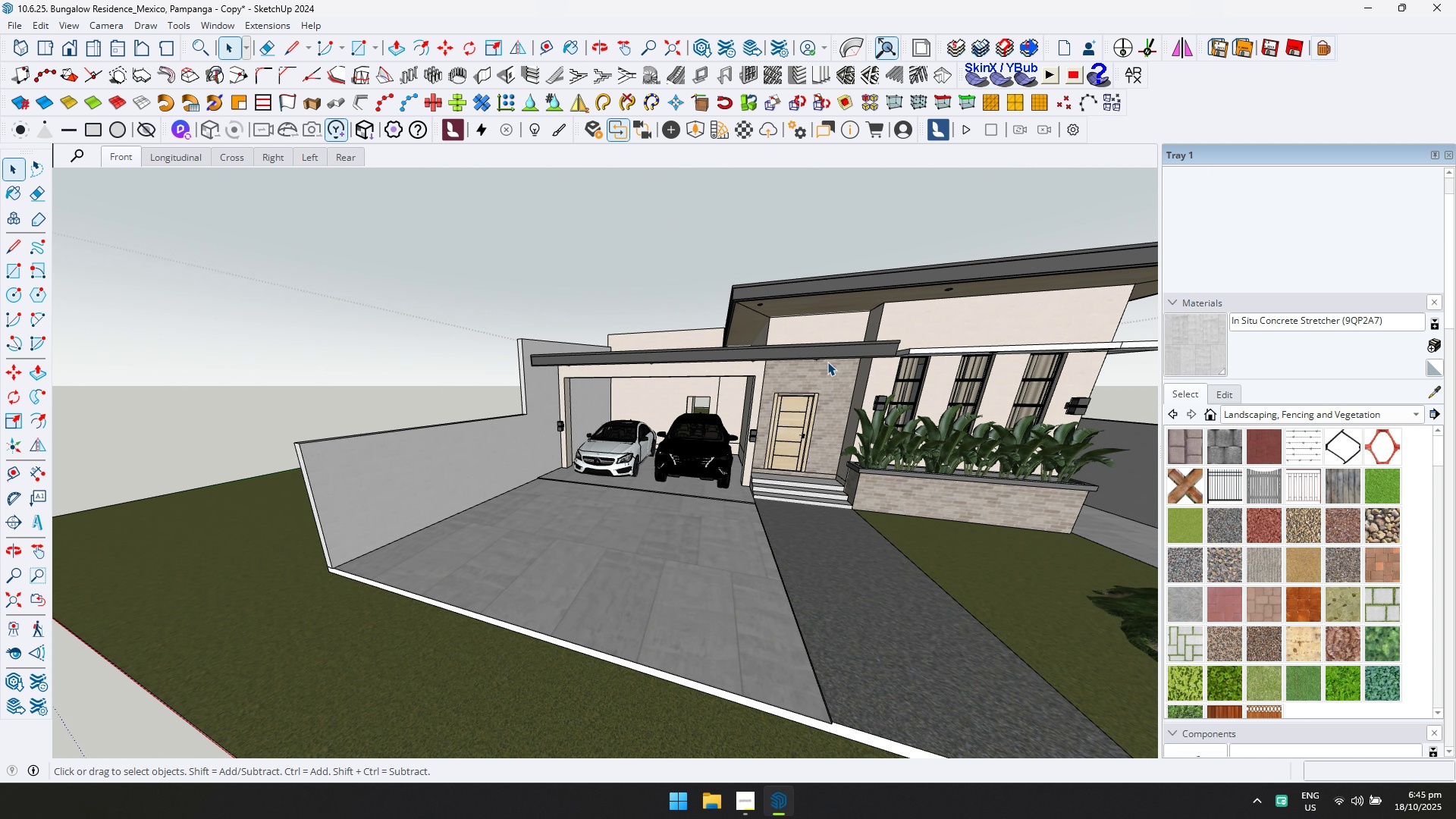 
hold_key(key=ShiftLeft, duration=0.32)
 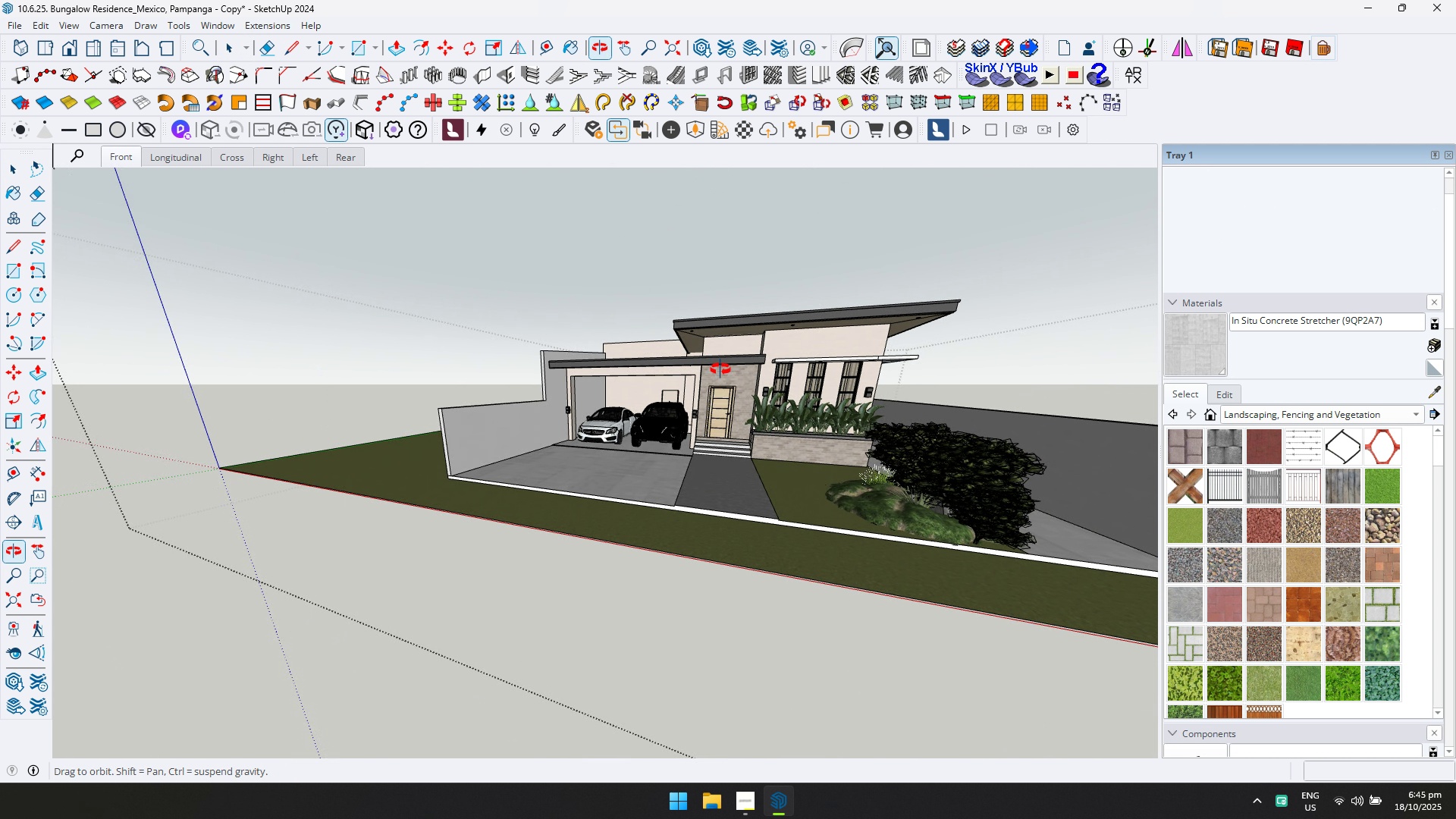 
key(Escape)
 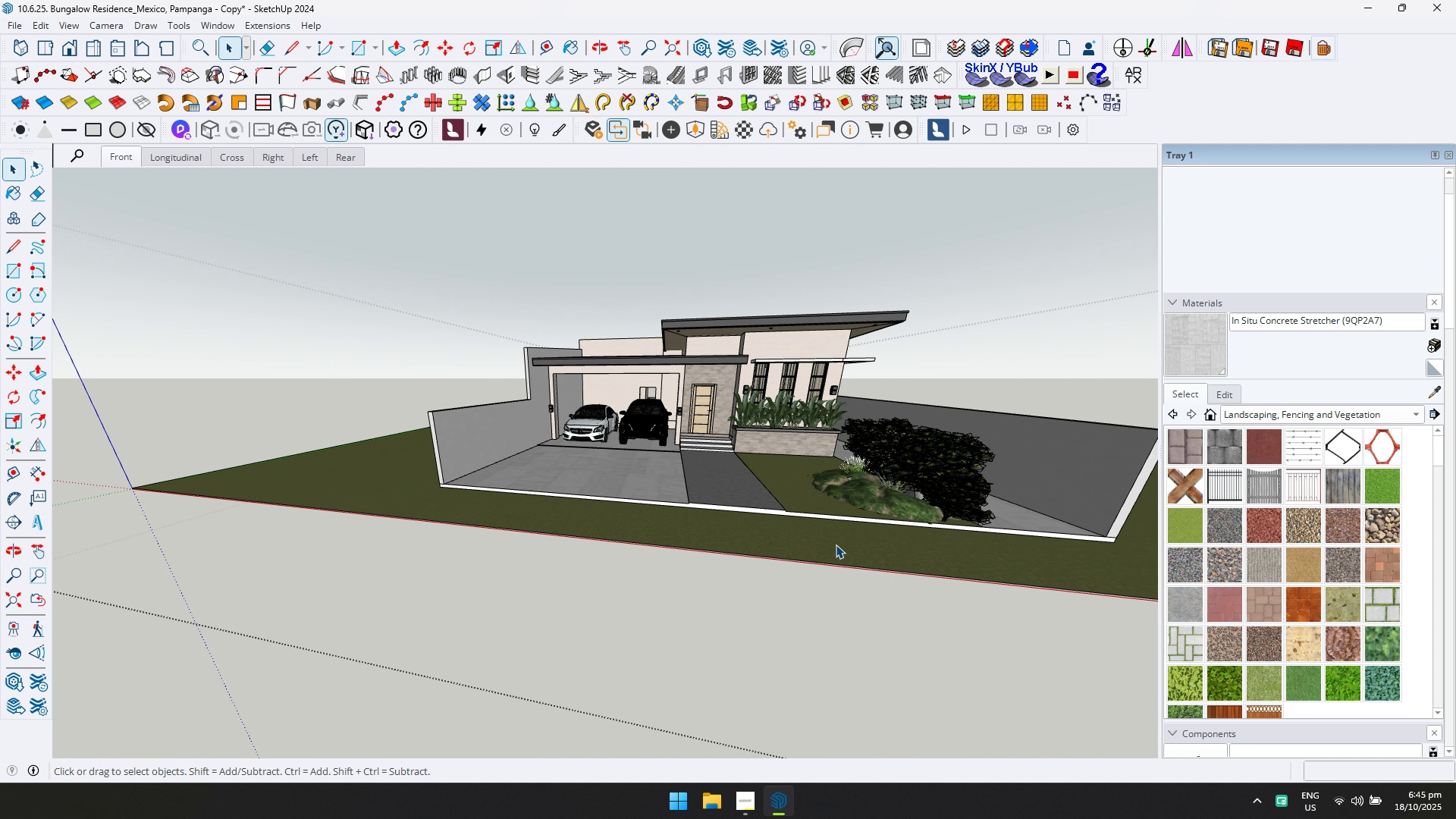 
scroll: coordinate [877, 486], scroll_direction: up, amount: 6.0
 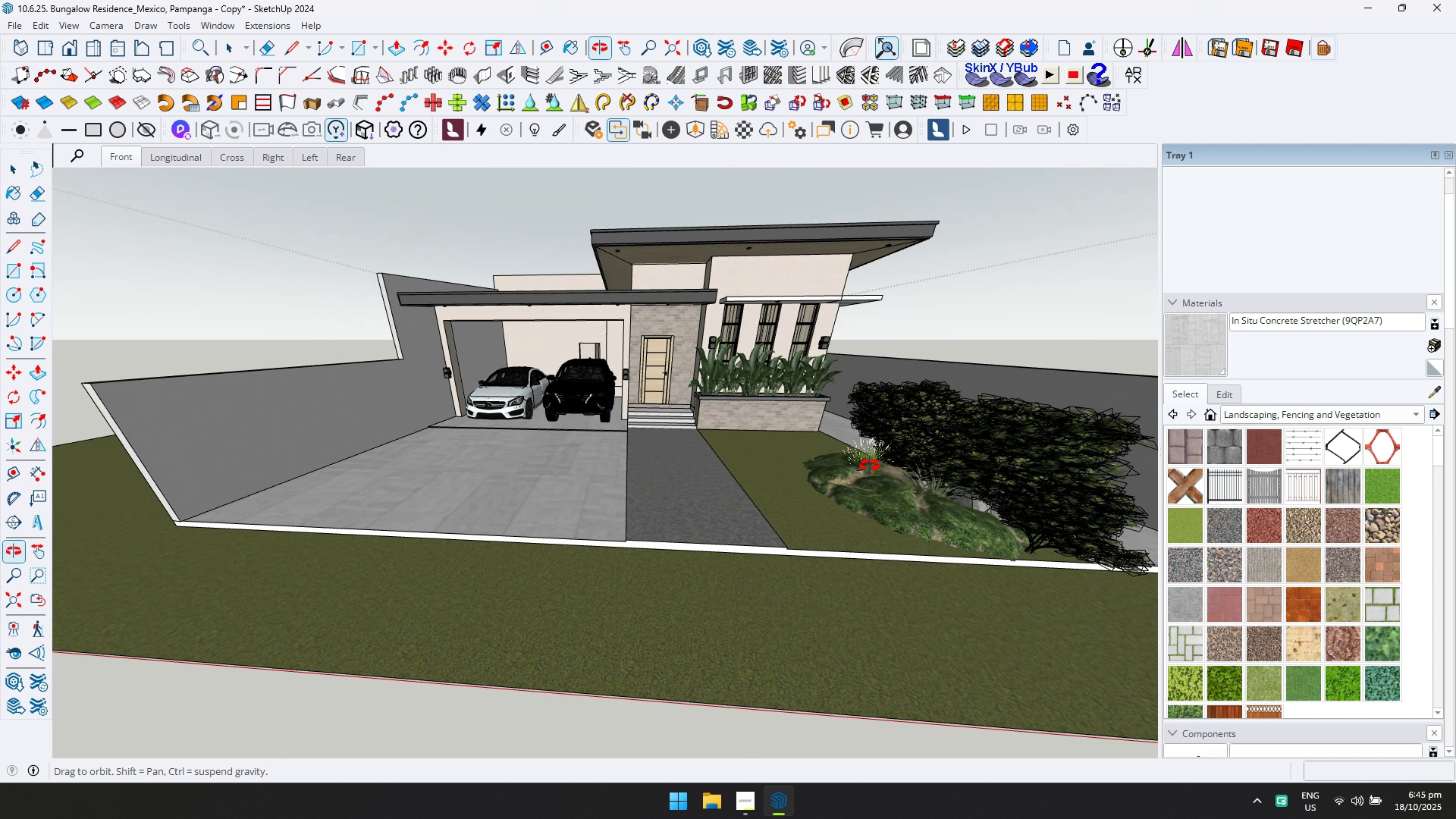 
hold_key(key=ShiftLeft, duration=0.42)
 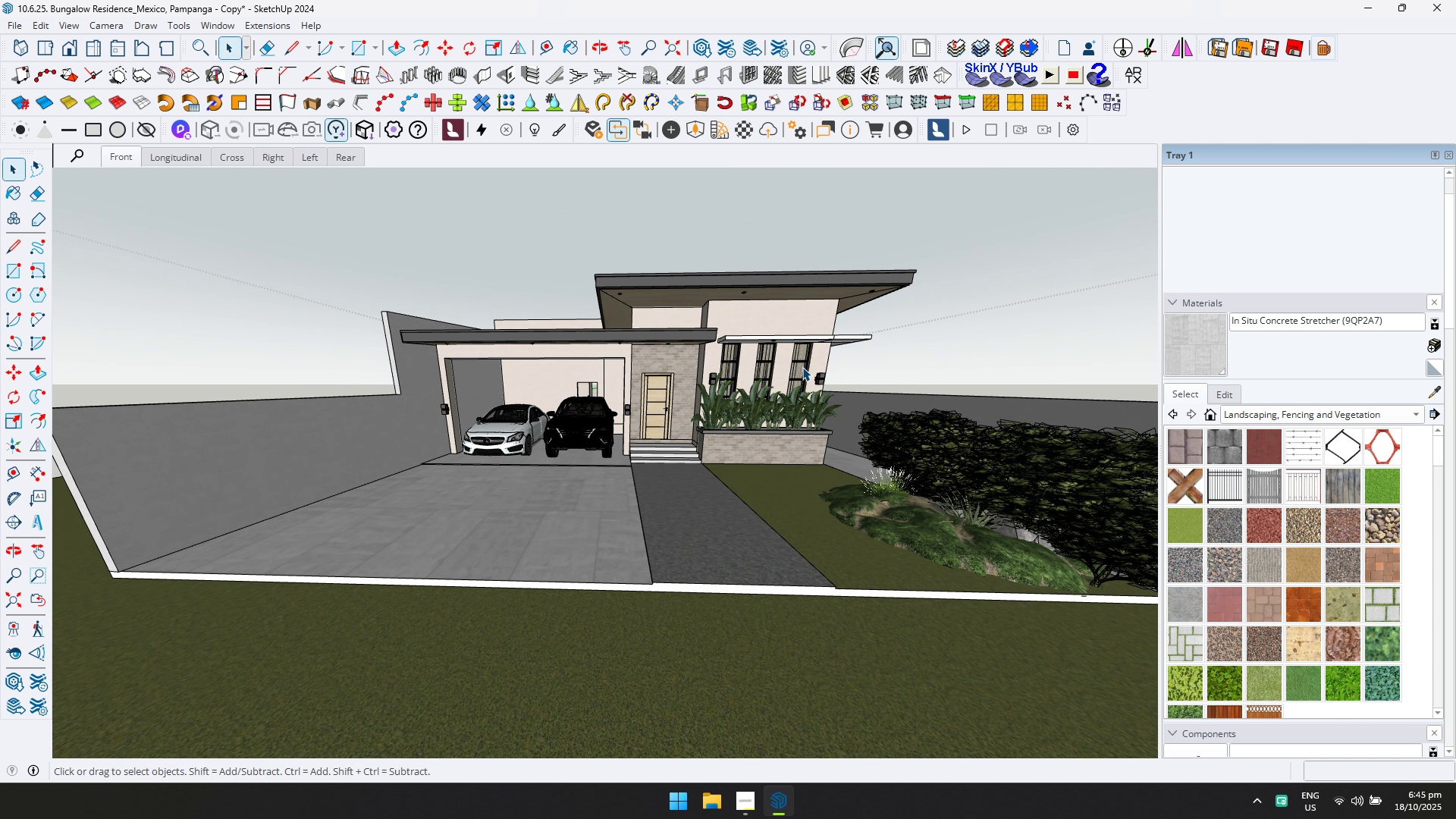 
scroll: coordinate [802, 367], scroll_direction: up, amount: 3.0
 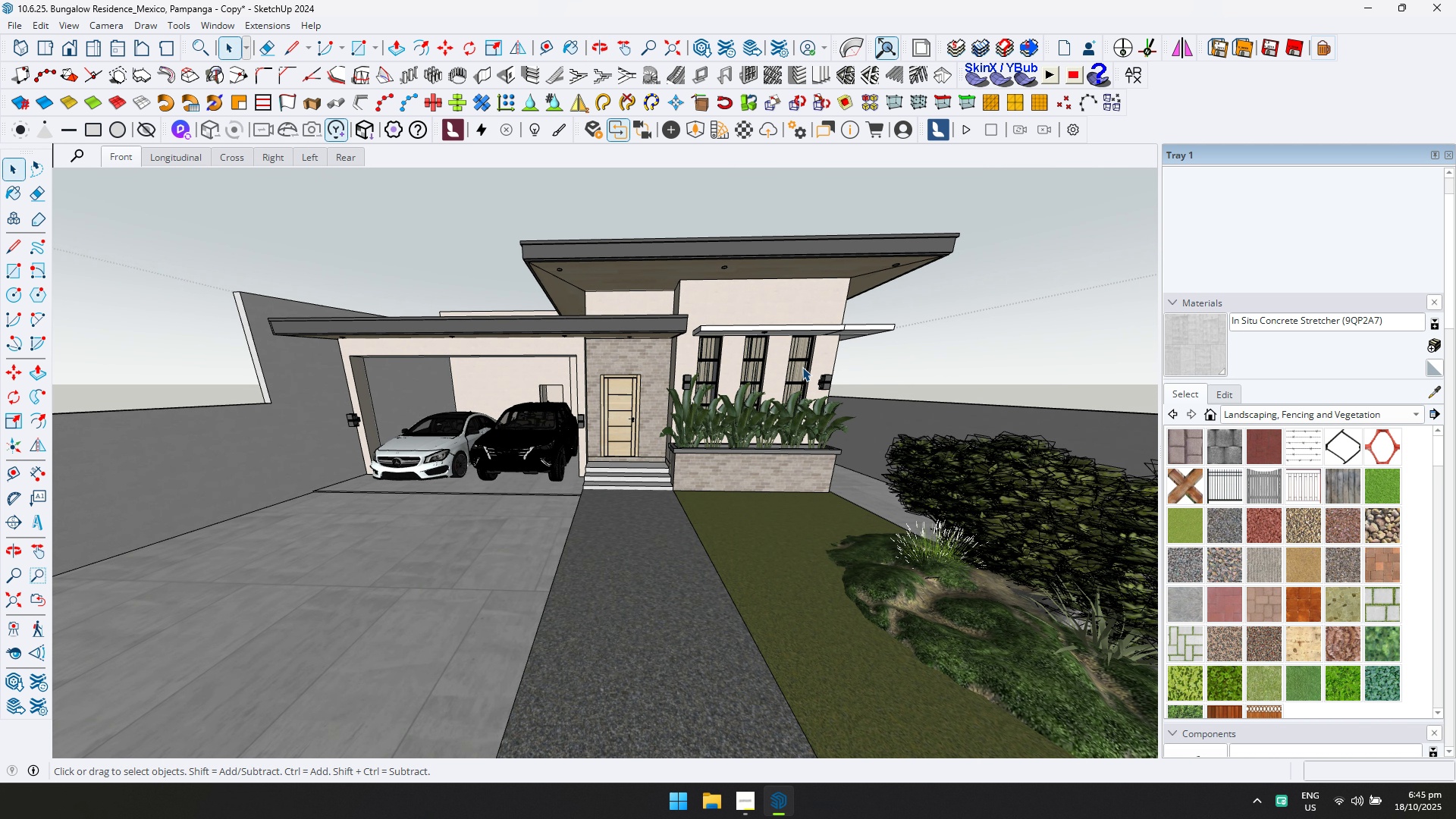 
key(Alt+AltLeft)
 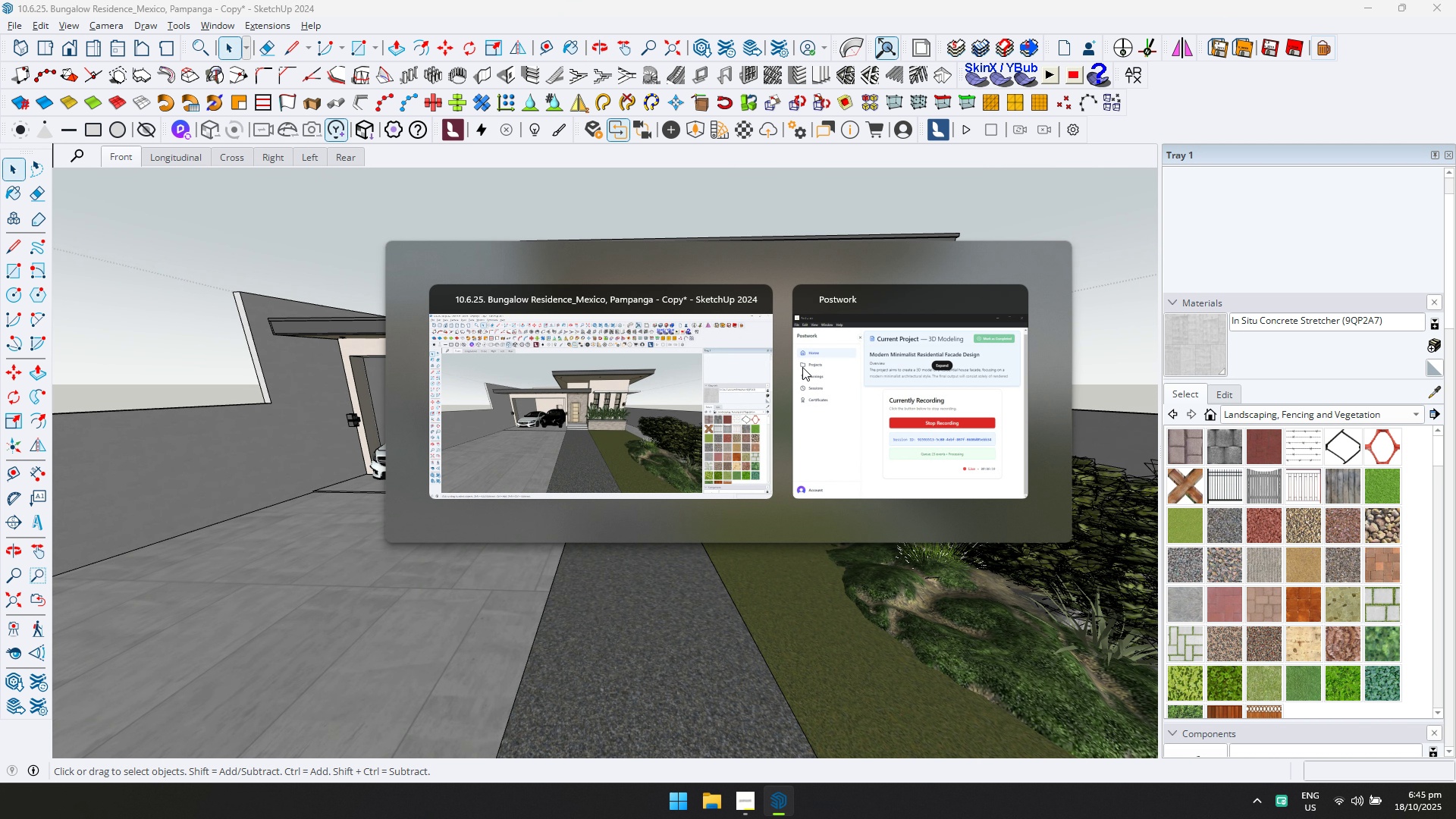 
key(Alt+Tab)